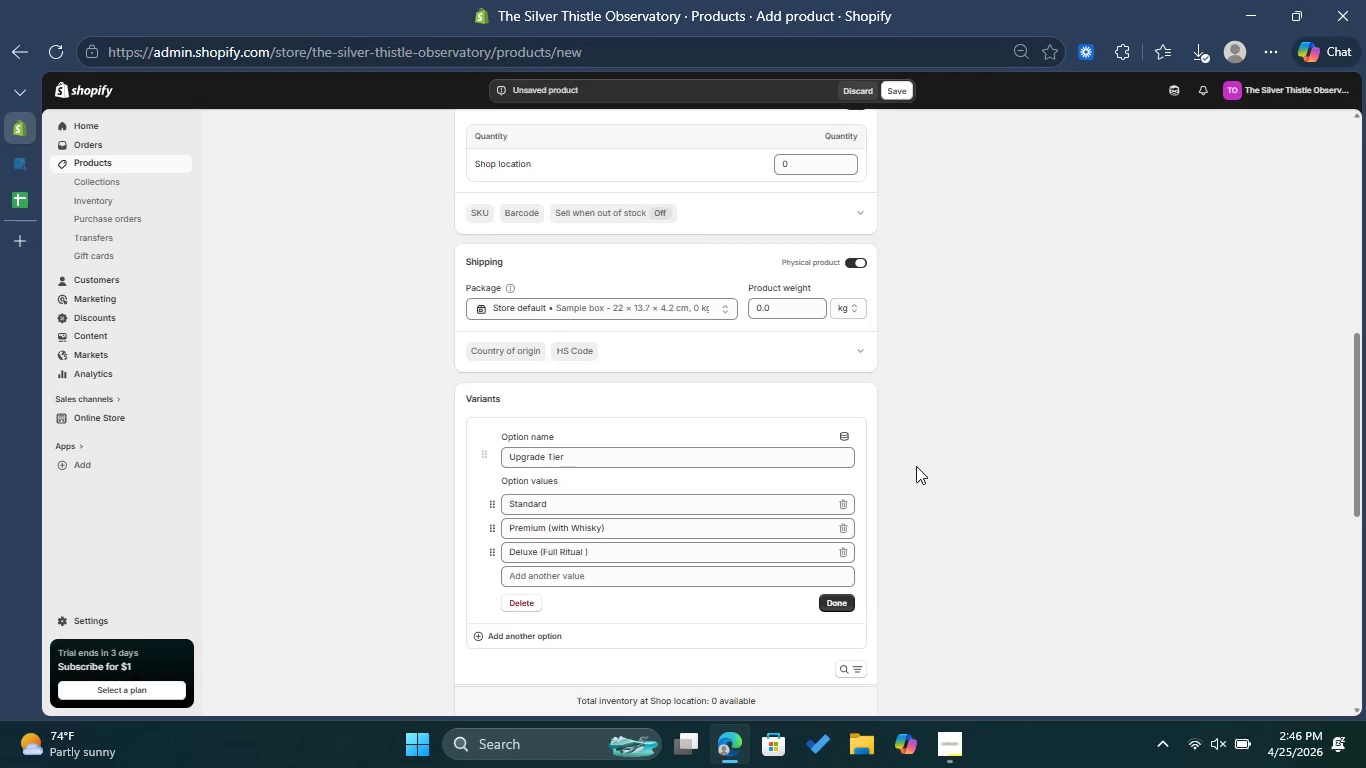 
left_click([838, 607])
 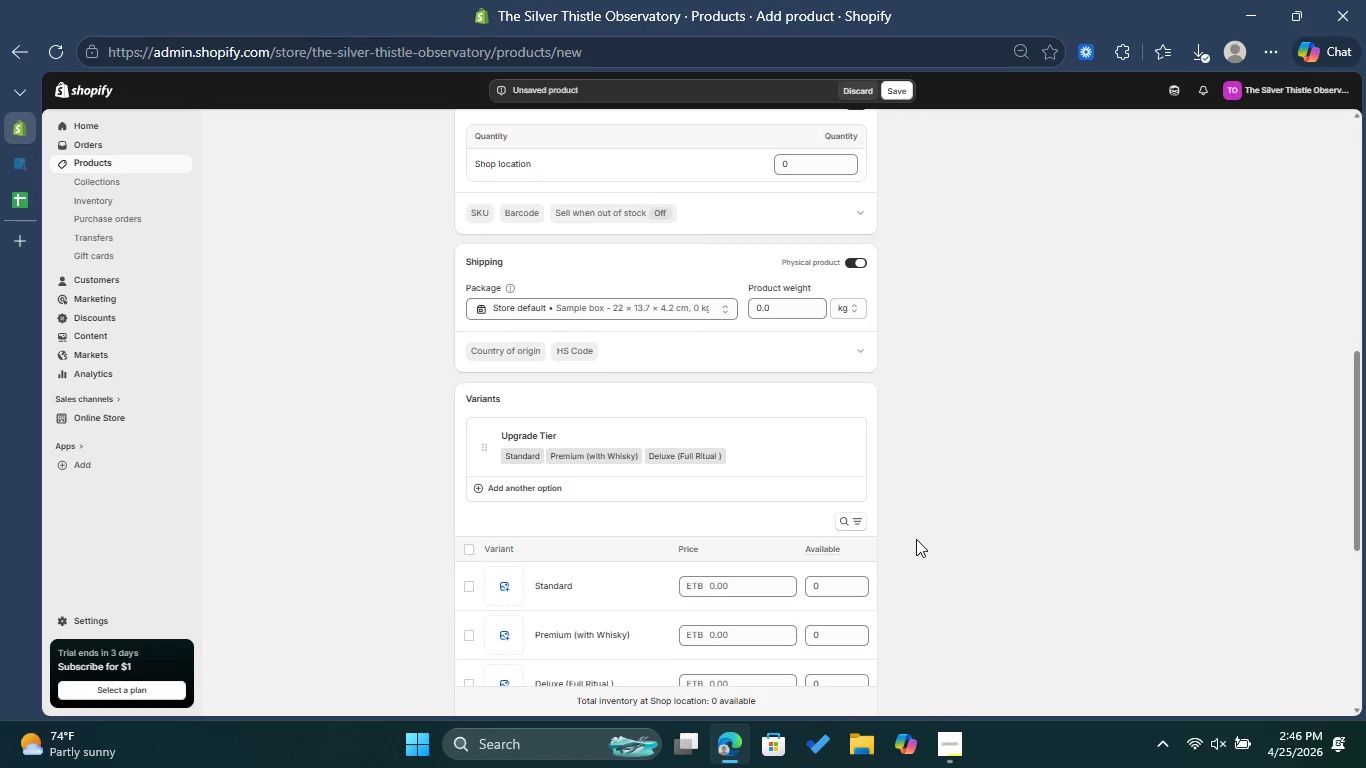 
scroll: coordinate [917, 539], scroll_direction: down, amount: 2.0
 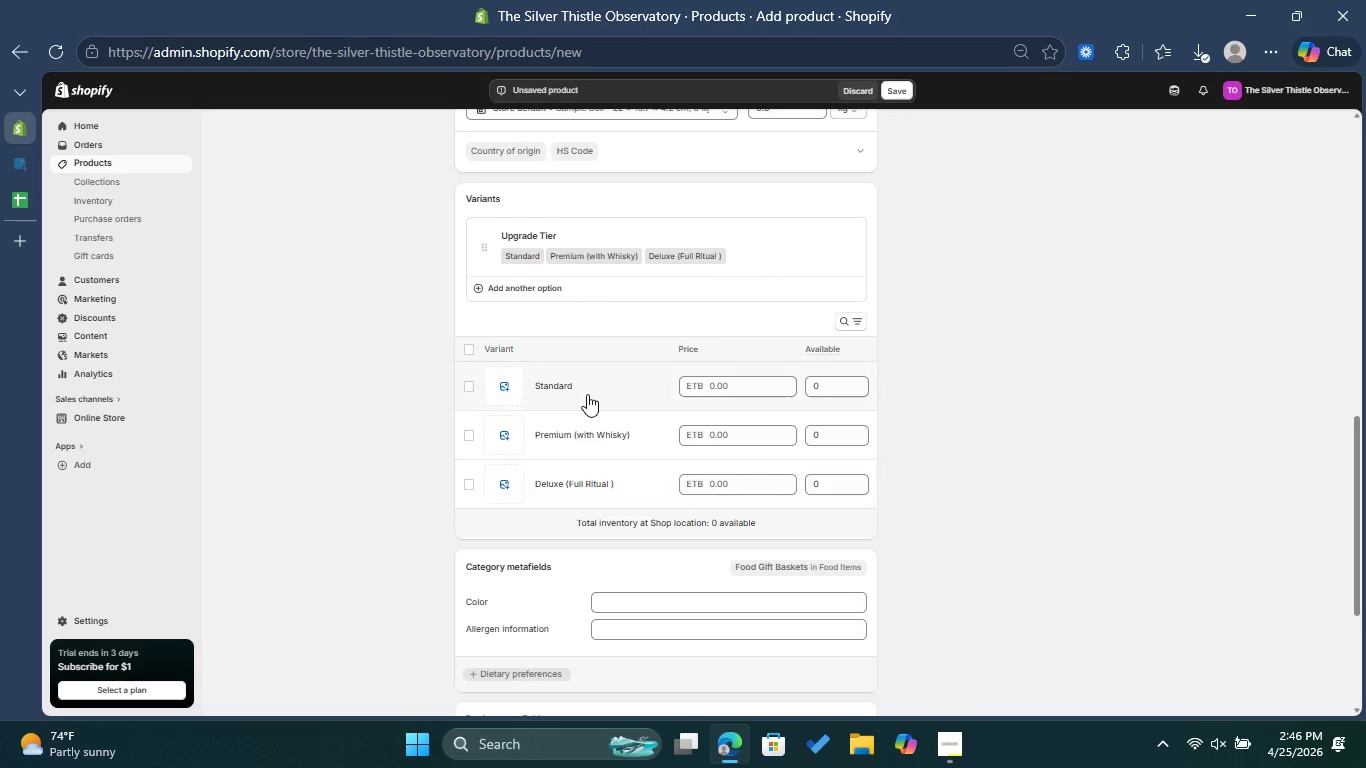 
left_click([580, 391])
 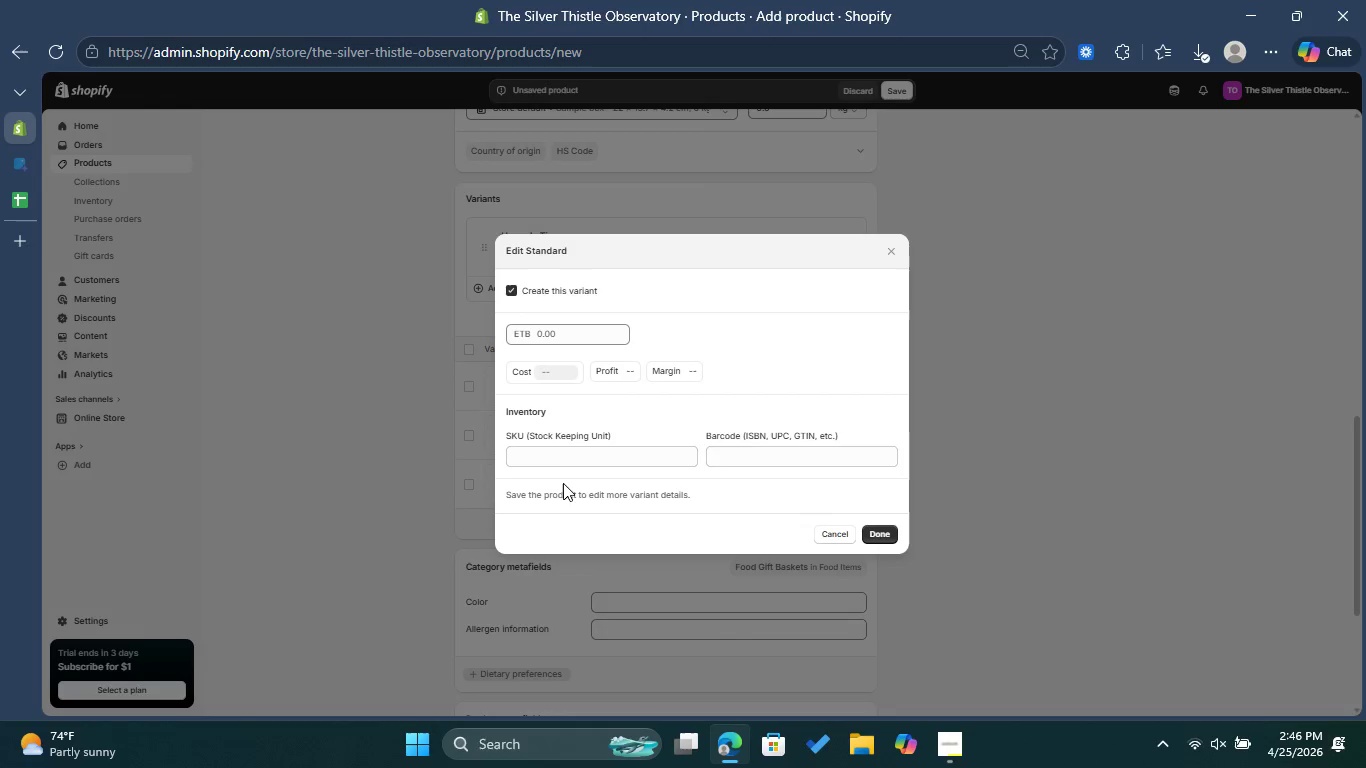 
left_click([558, 457])
 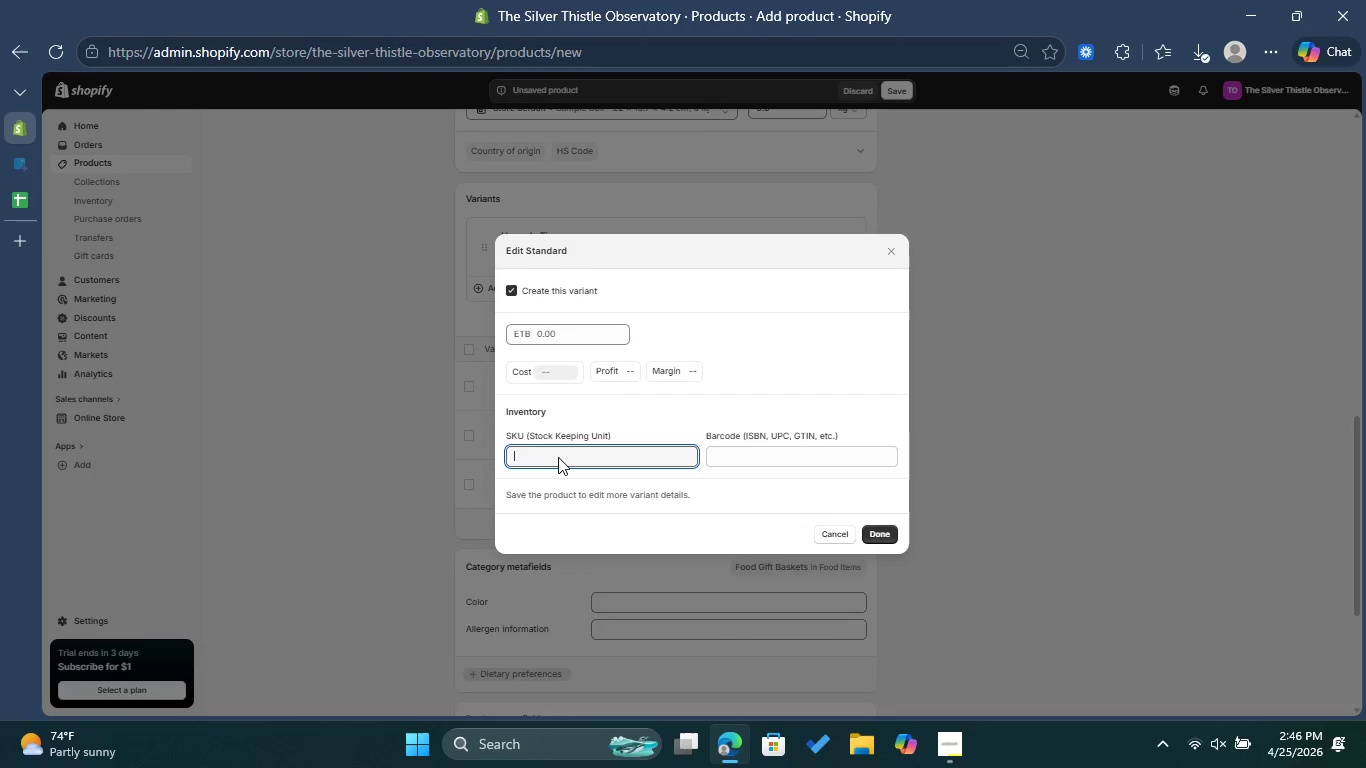 
wait(8.55)
 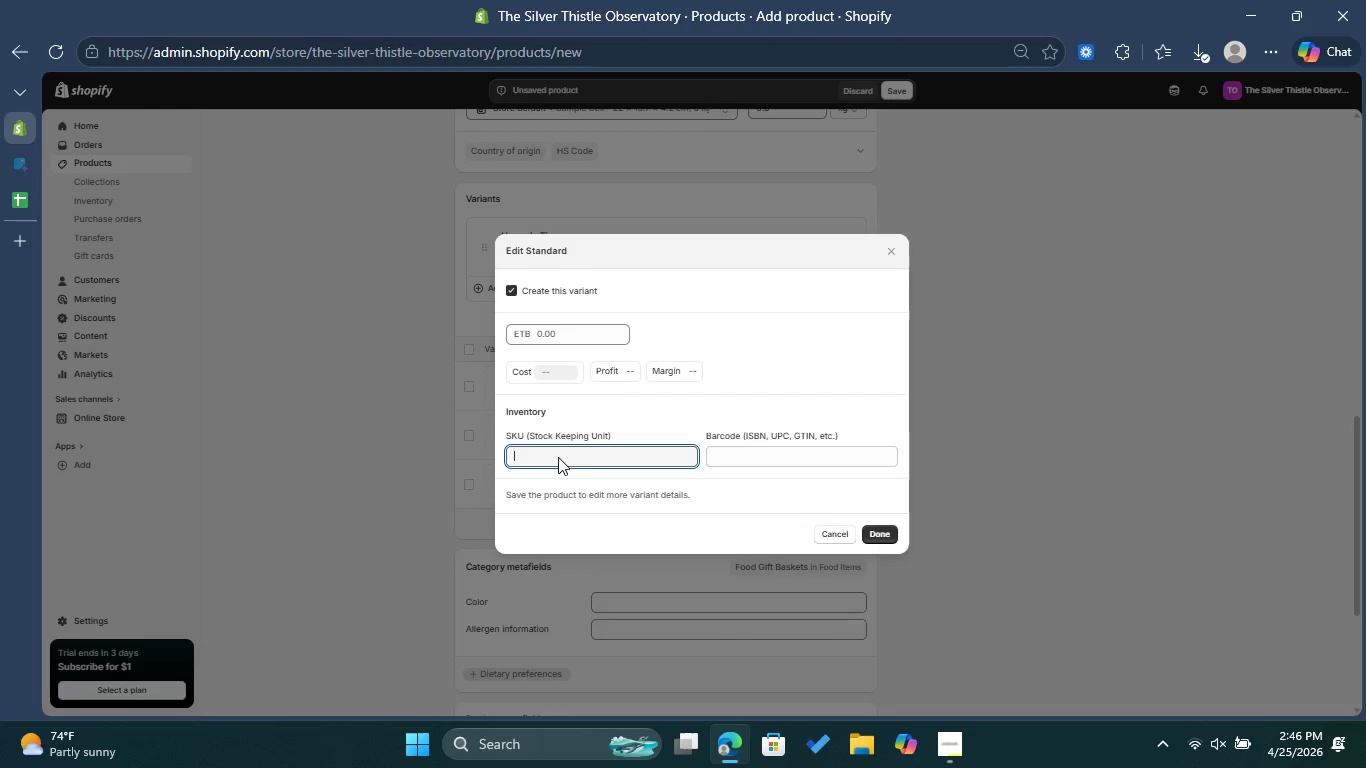 
hold_key(key=ShiftLeft, duration=0.39)
 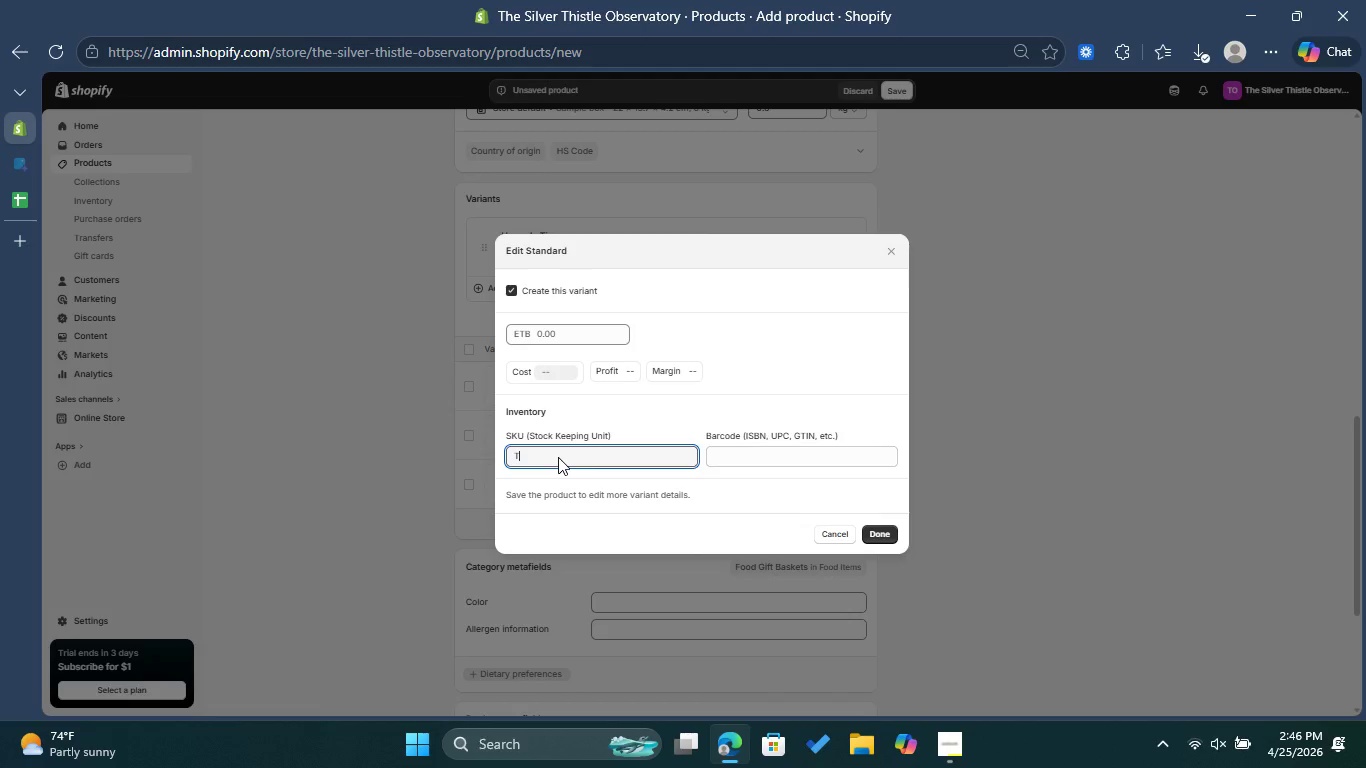 
hold_key(key=T, duration=0.34)
 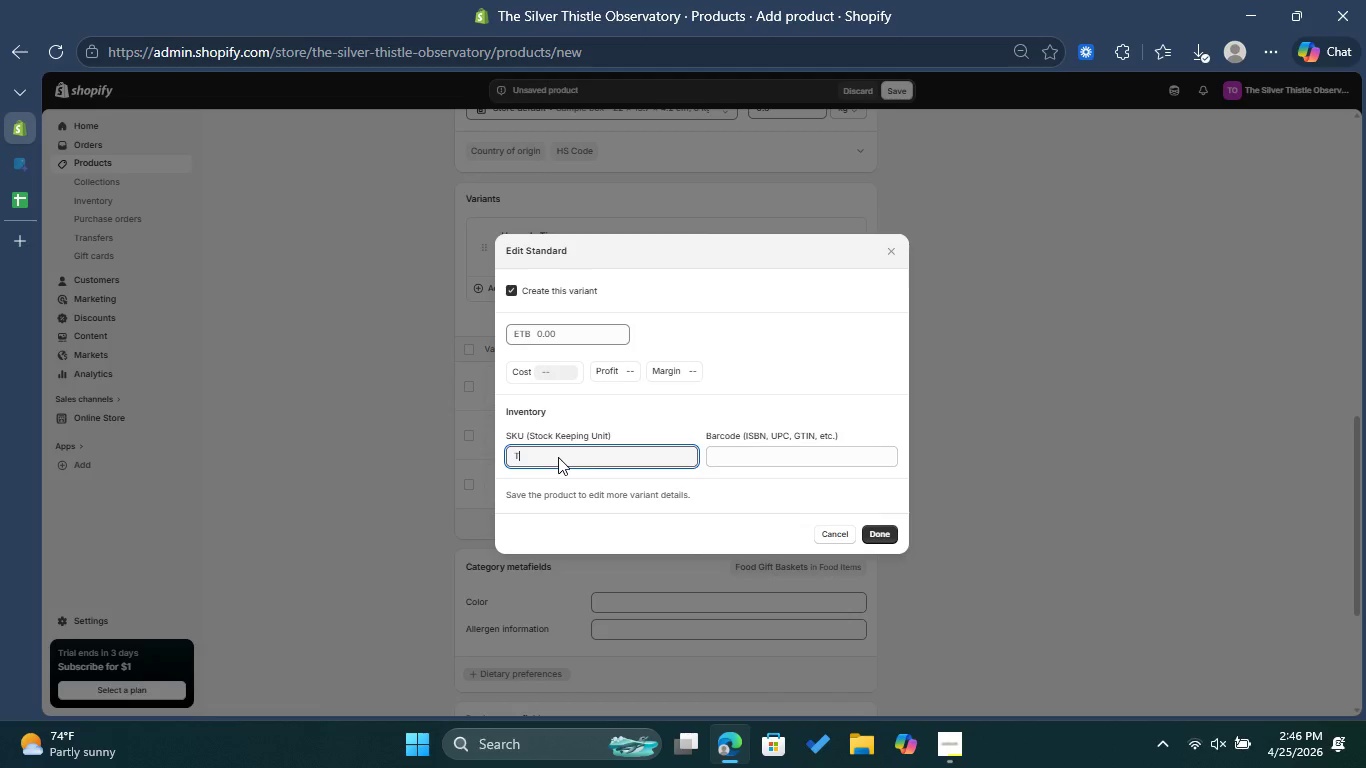 
type(ST-NIGHT-HAR-ST)
 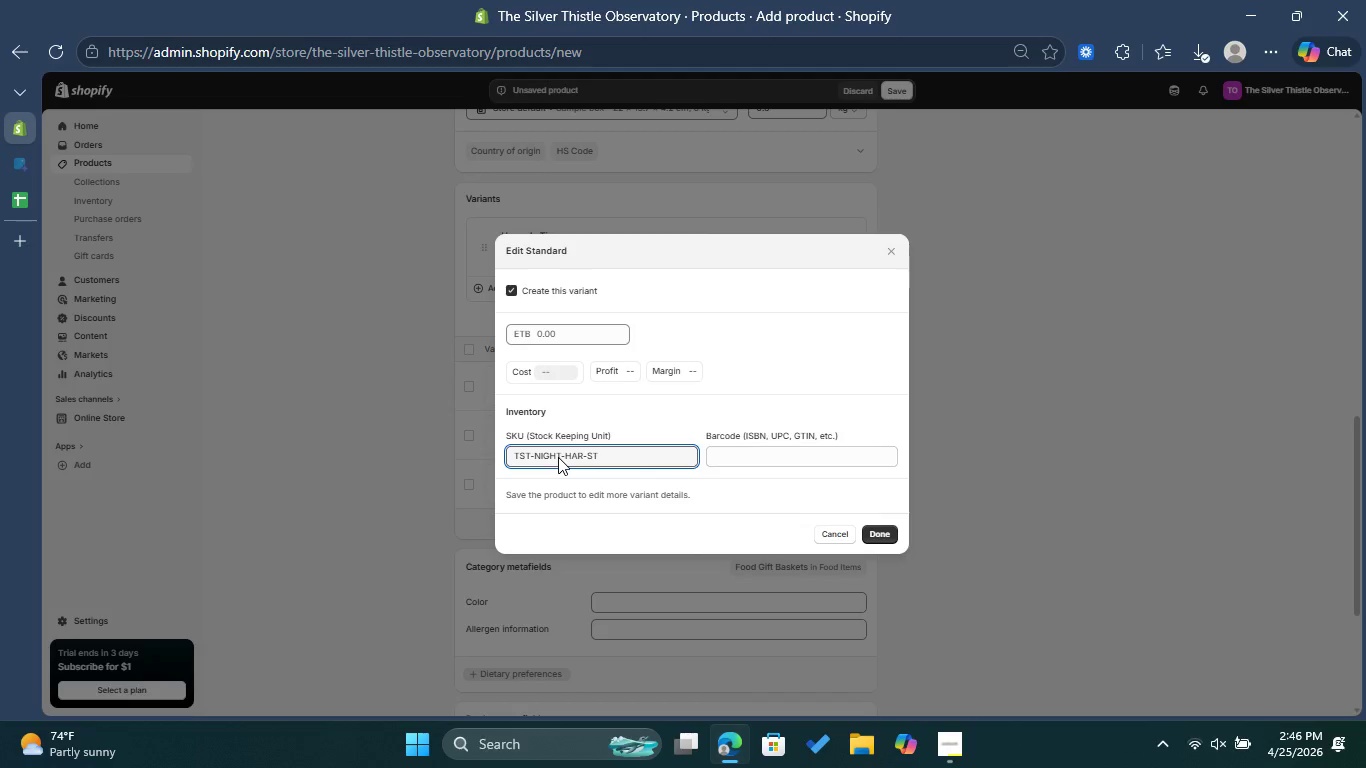 
wait(12.36)
 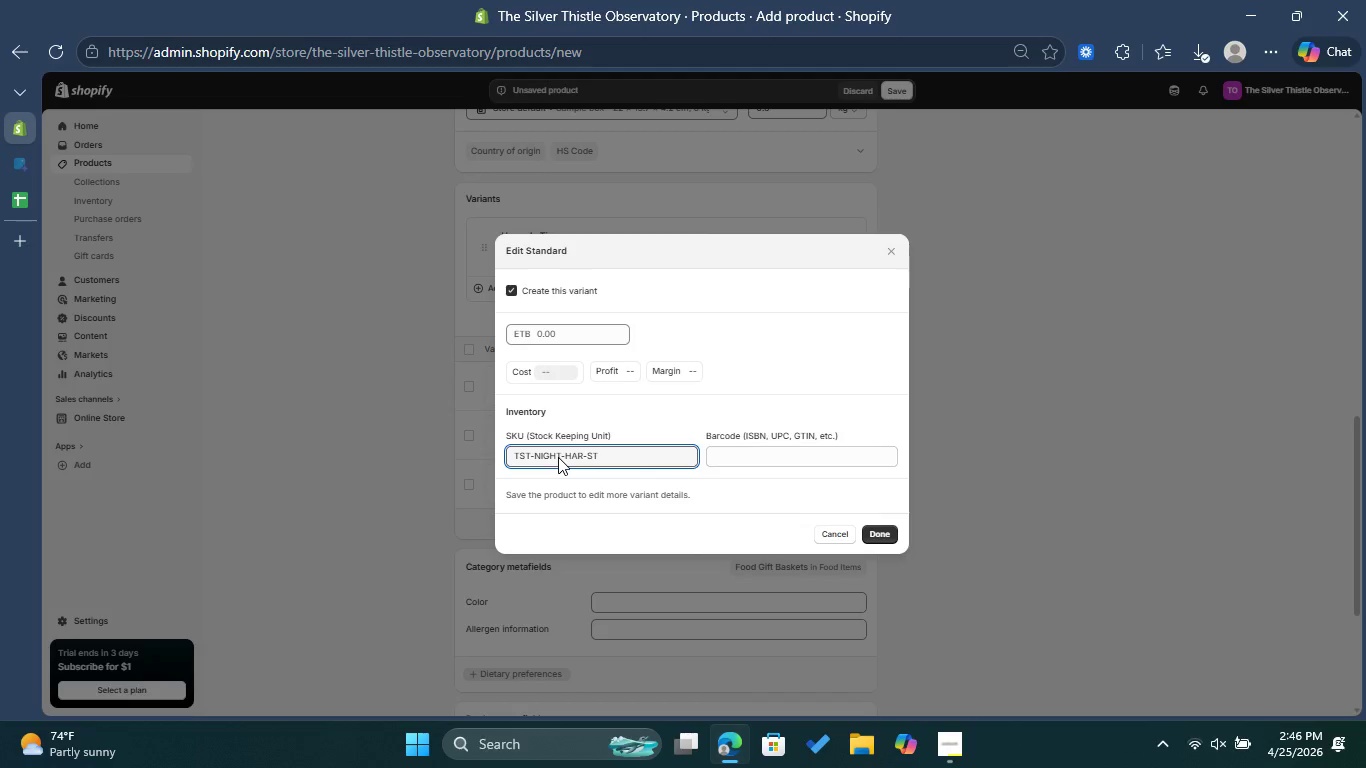 
left_click([548, 333])
 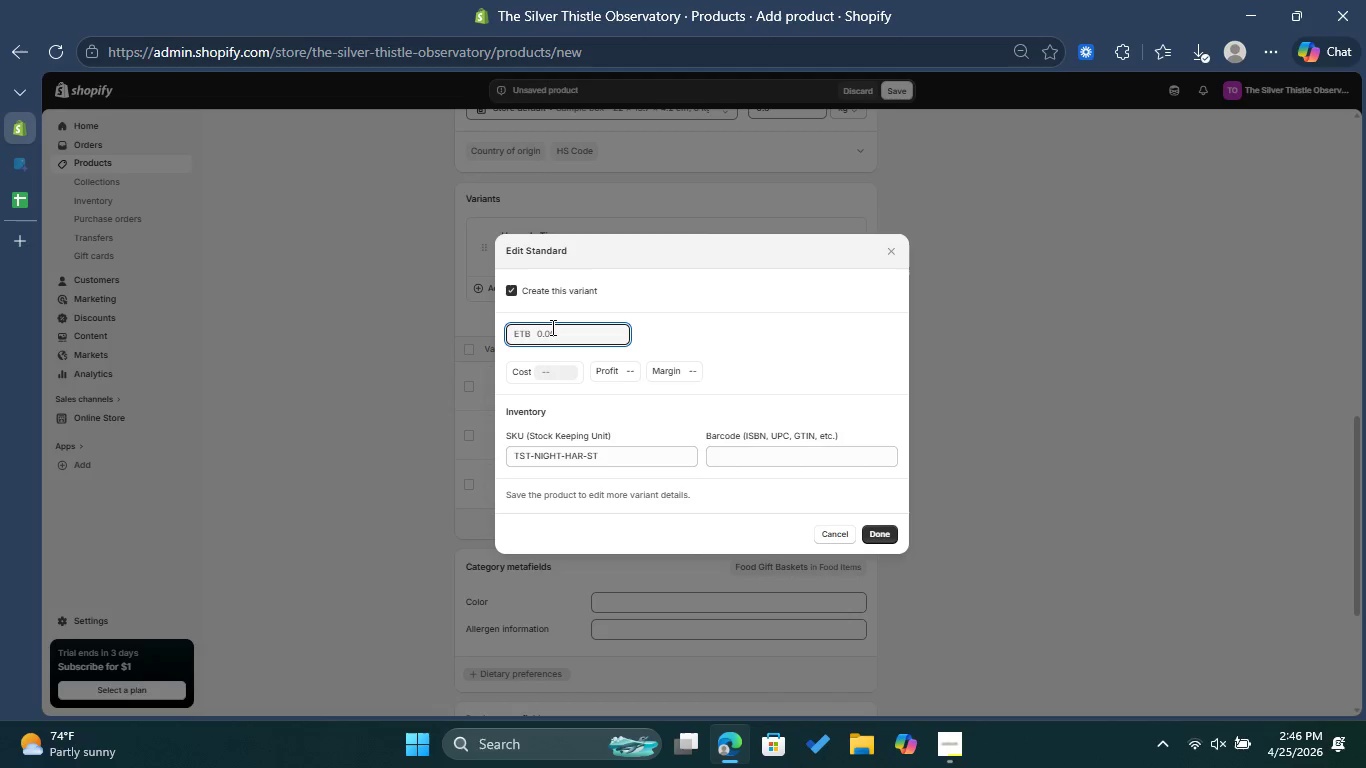 
type(150)
 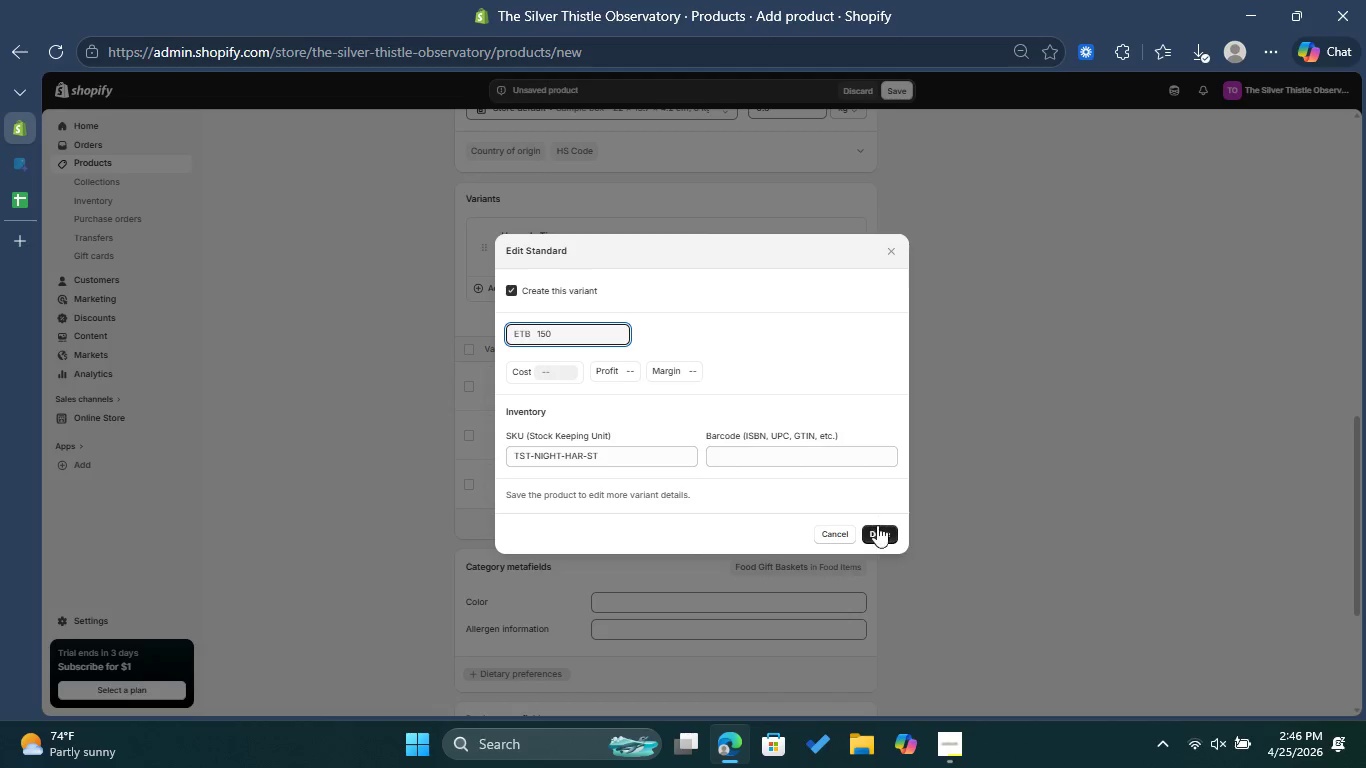 
left_click([887, 539])
 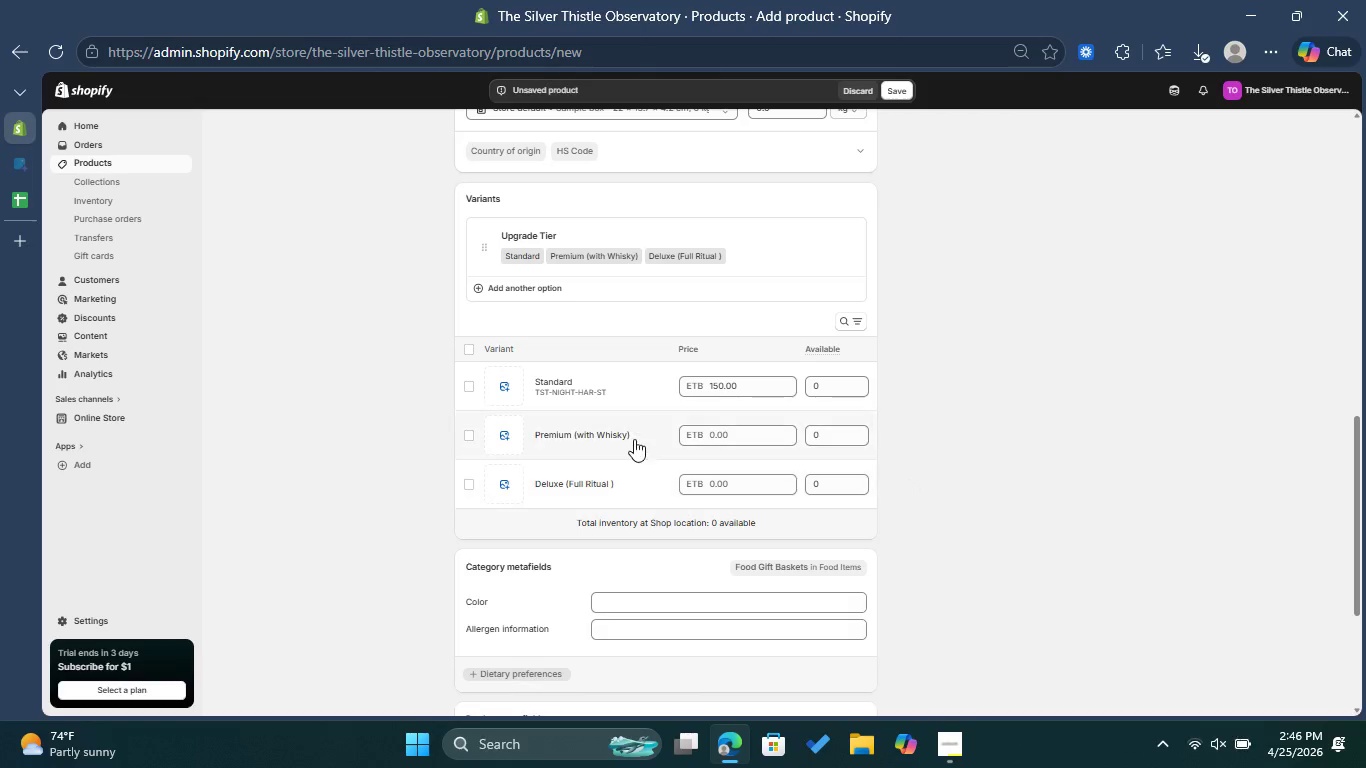 
left_click([616, 437])
 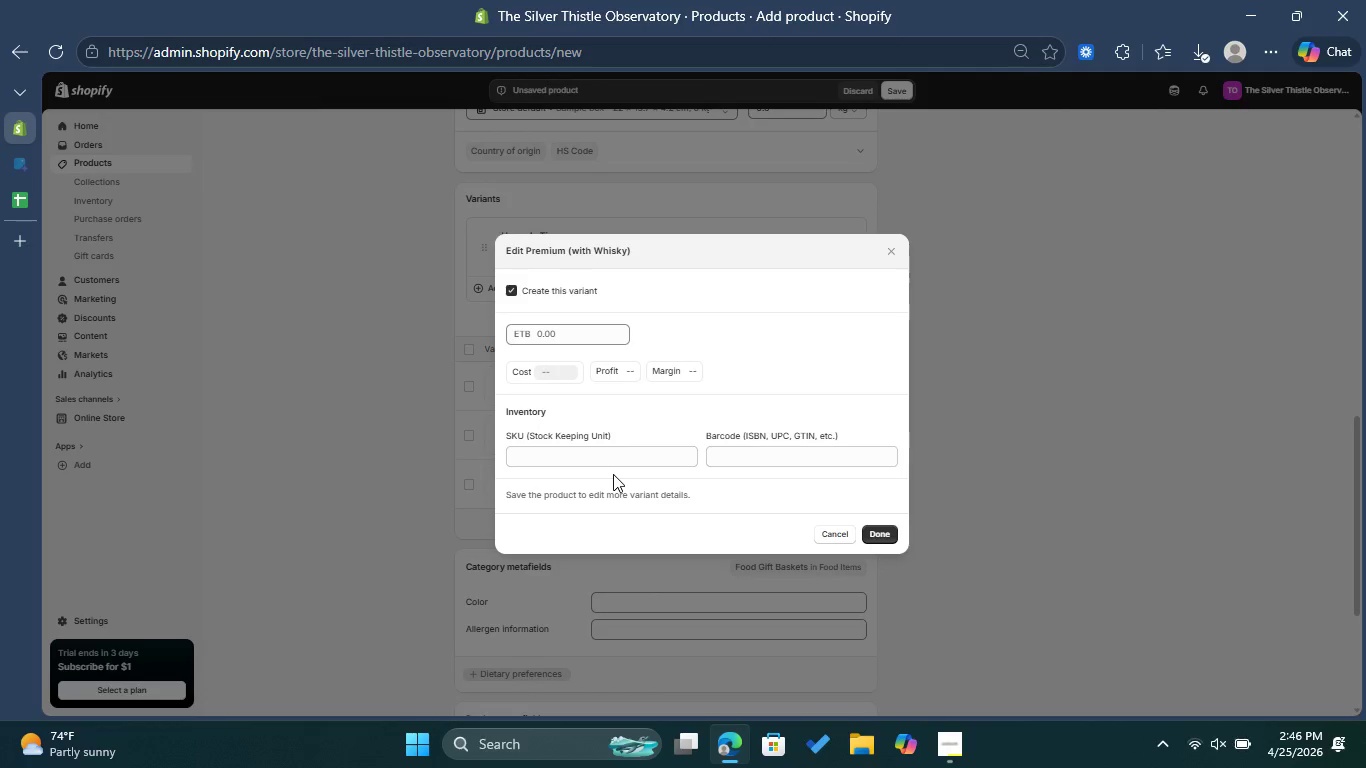 
double_click([615, 457])
 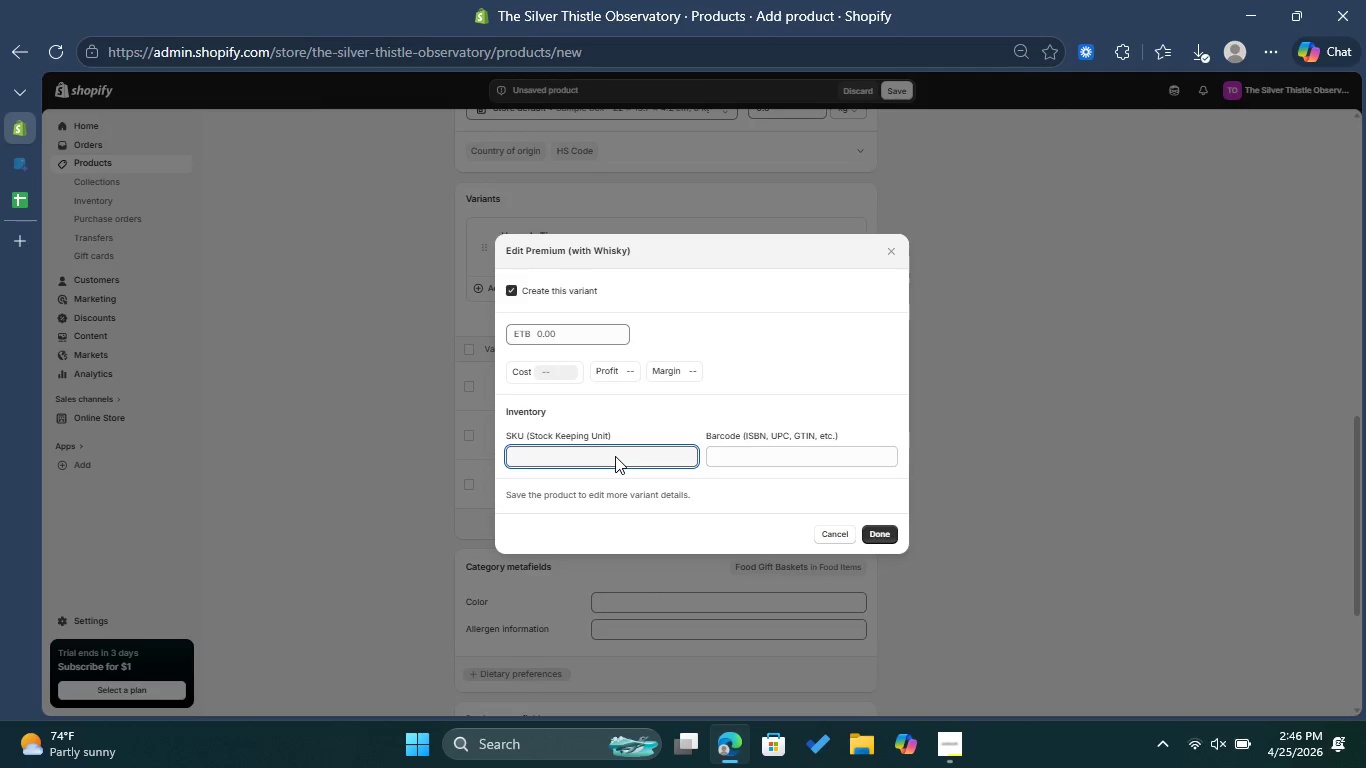 
type(t)
key(Backspace)
type(TST-NIGHT-HAR-PR)
 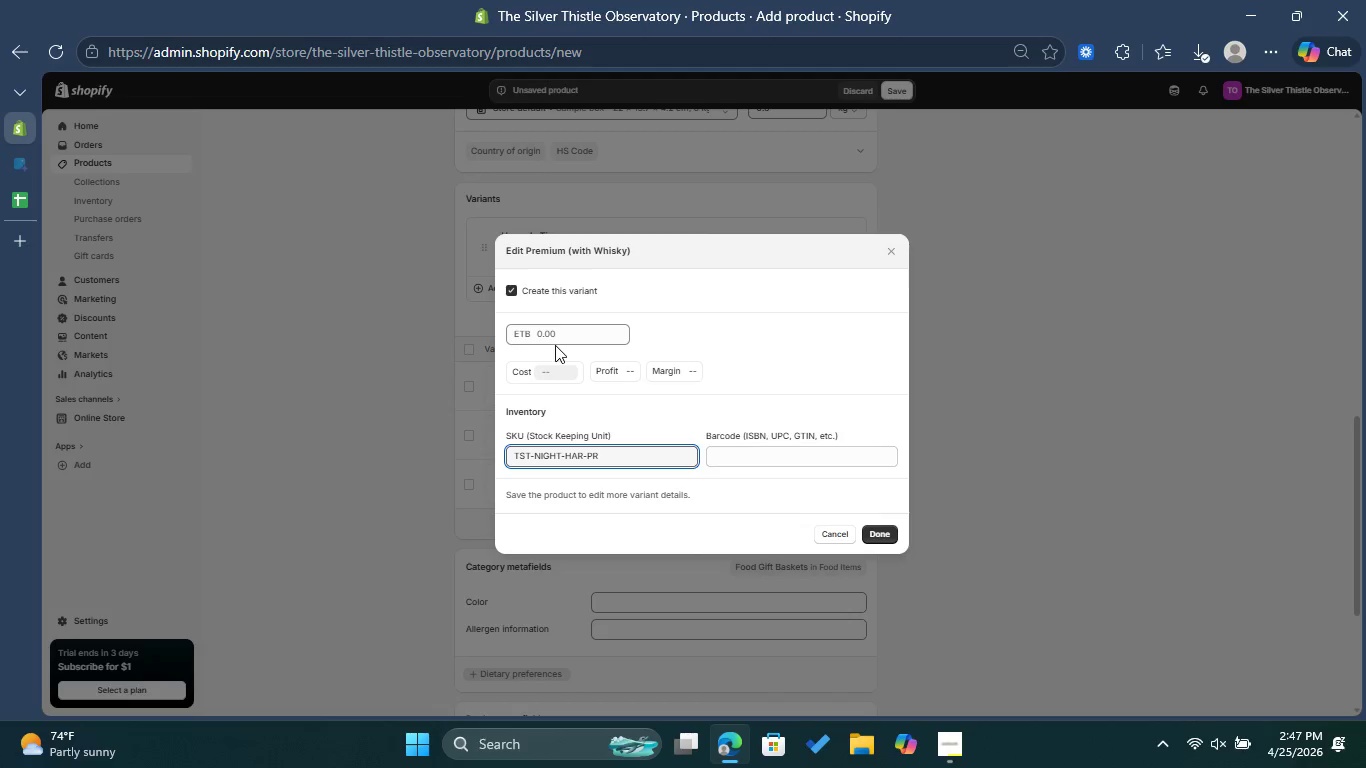 
left_click([557, 340])
 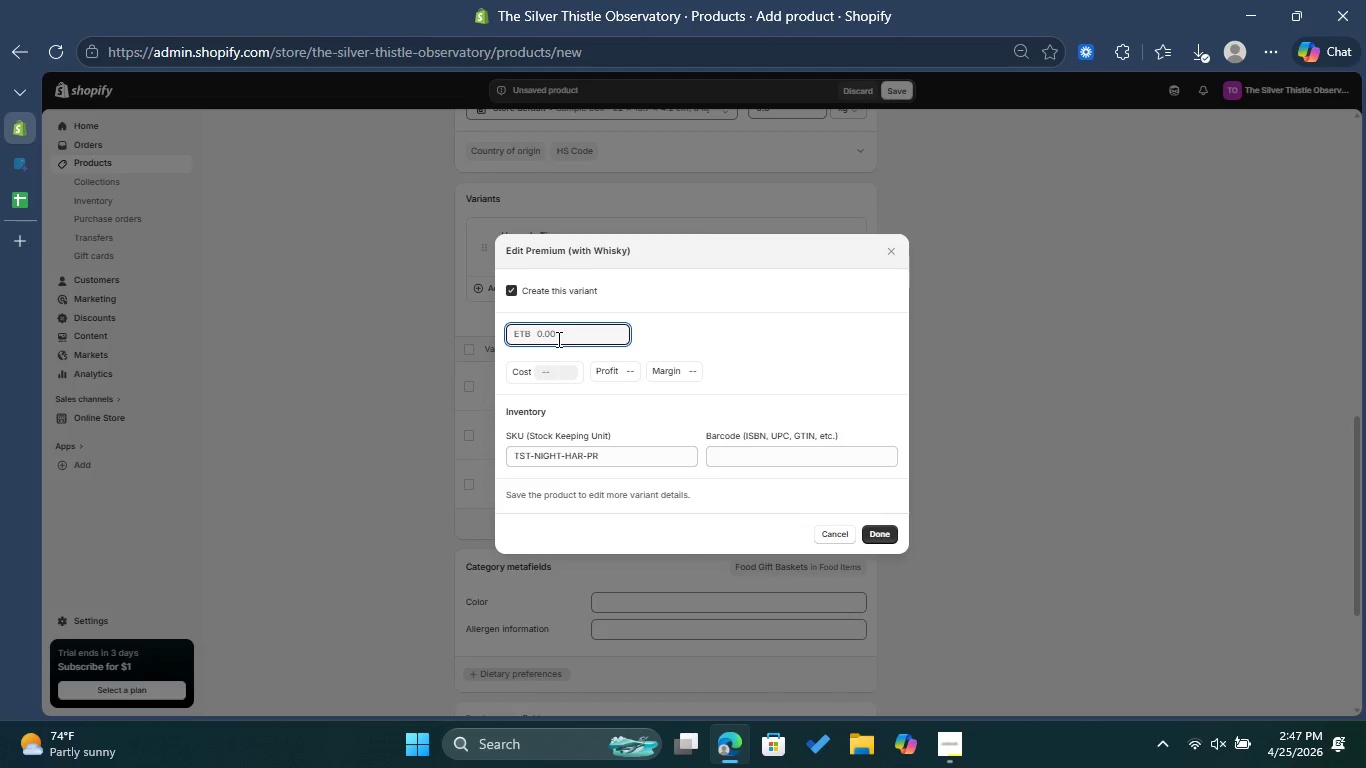 
type(225)
 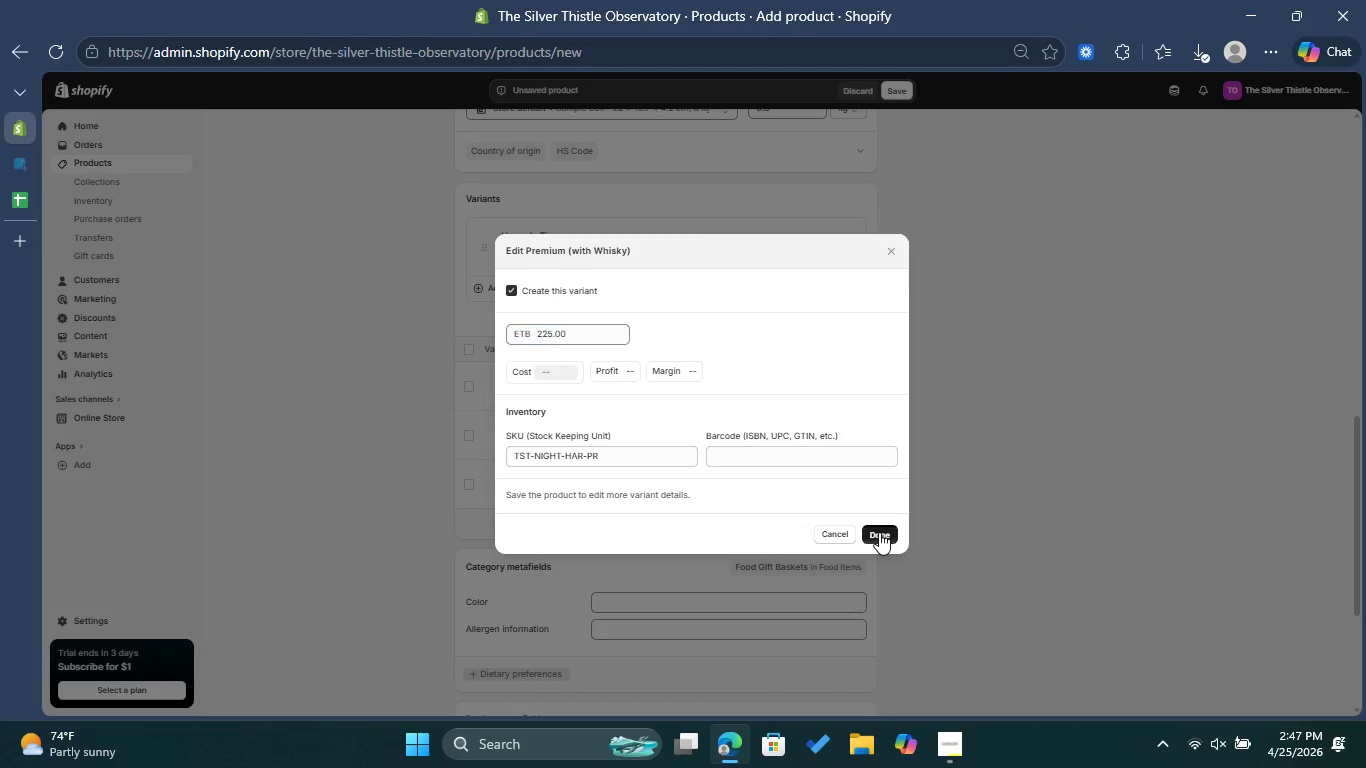 
left_click([879, 532])
 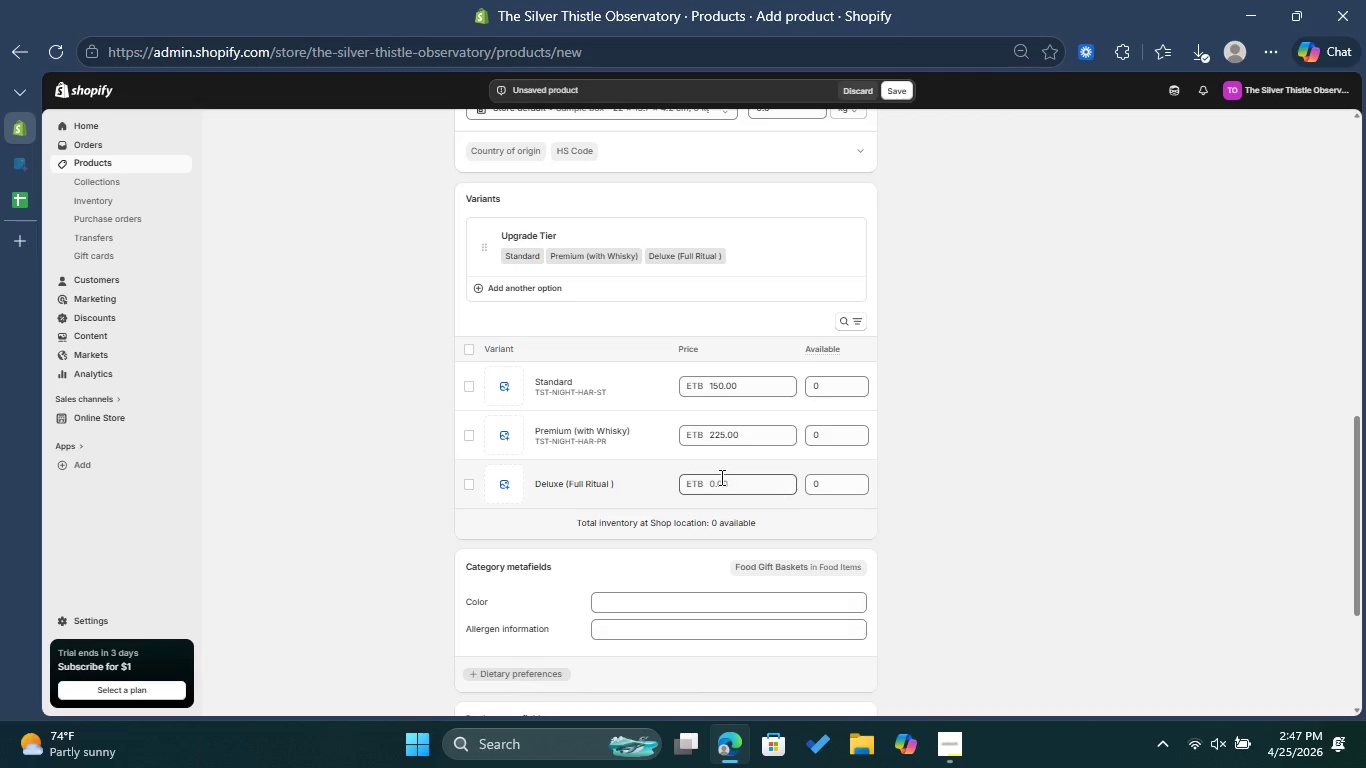 
left_click([600, 485])
 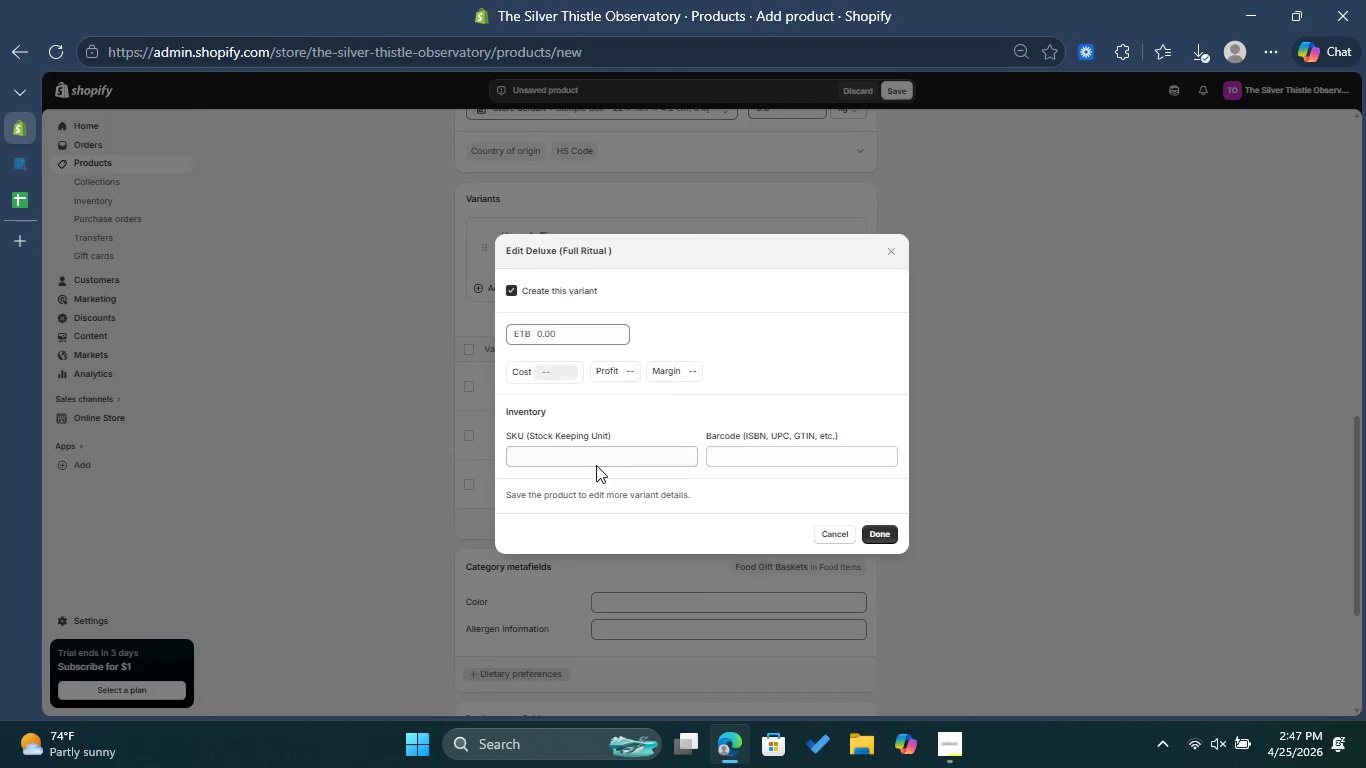 
left_click([597, 453])
 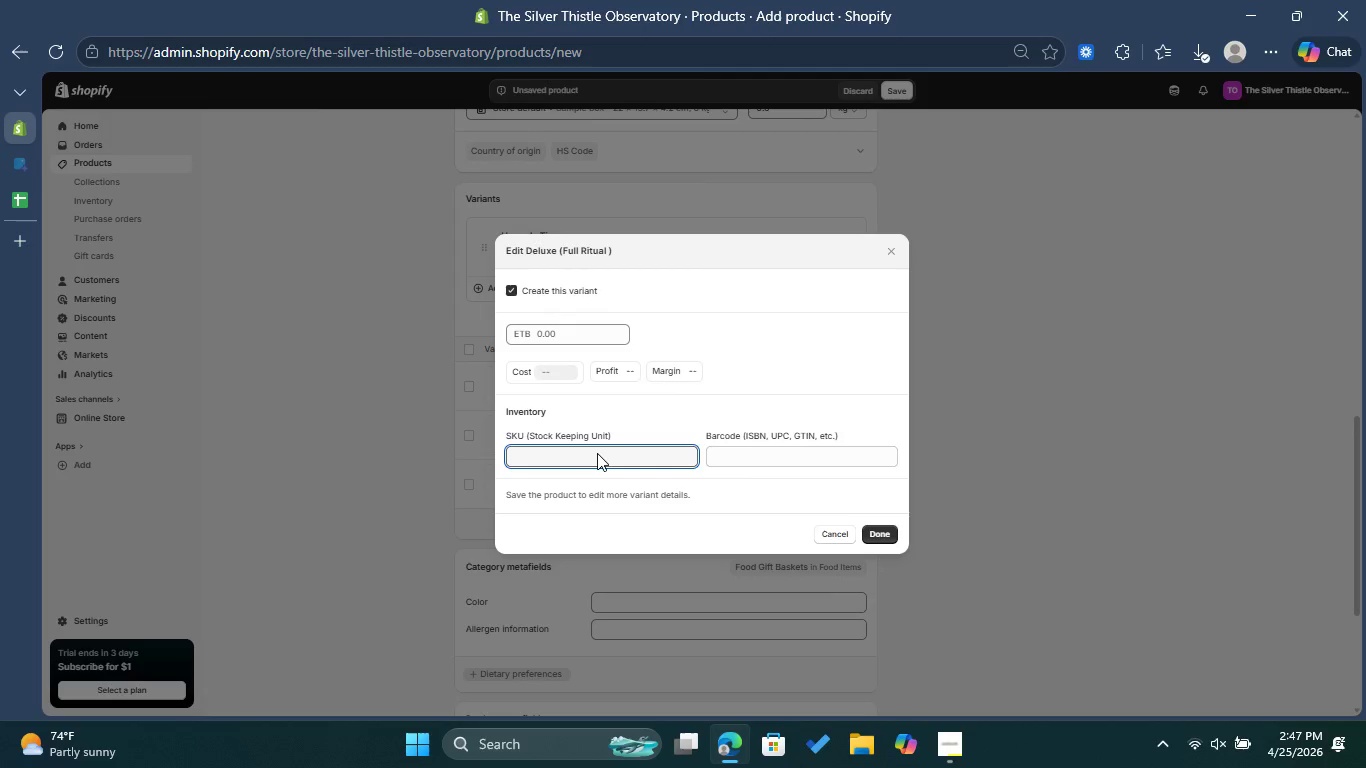 
type(TST-NIGHT-HAR-DX)
 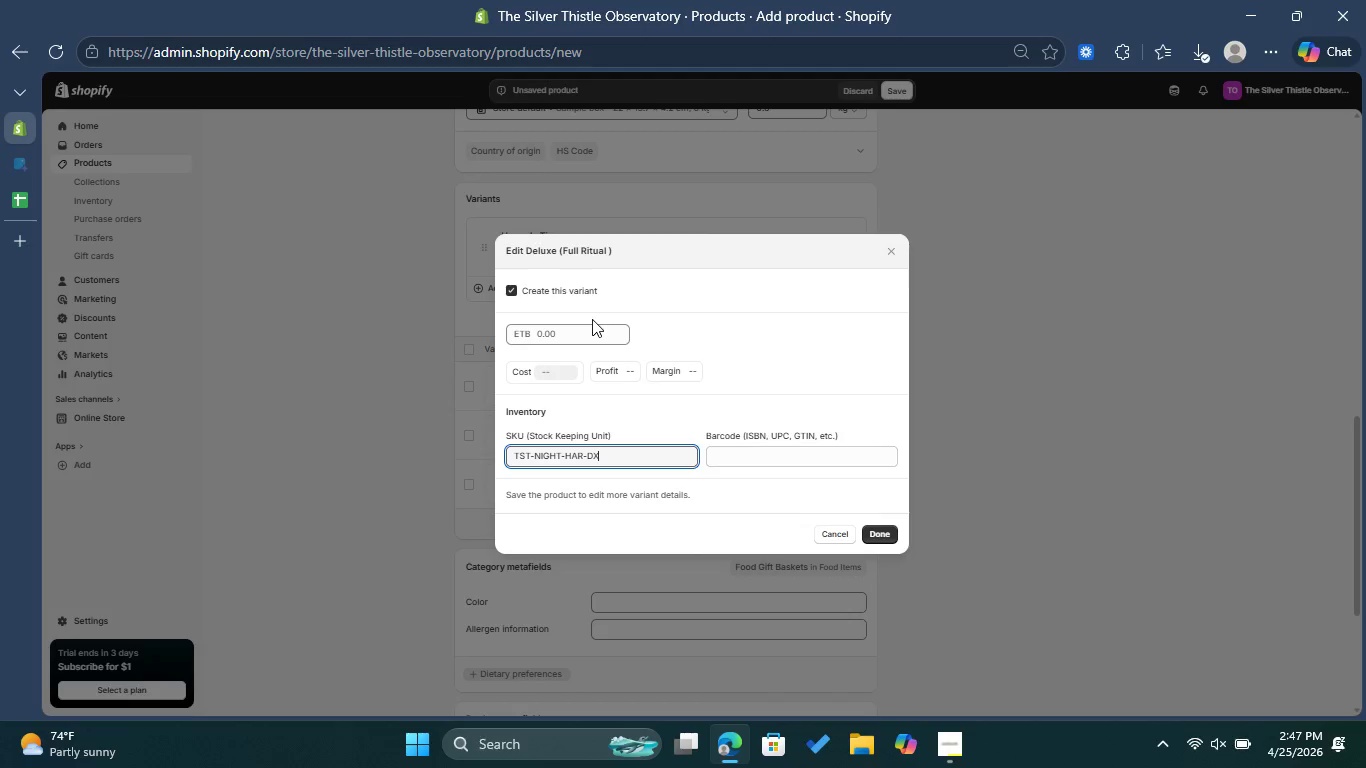 
left_click([586, 337])
 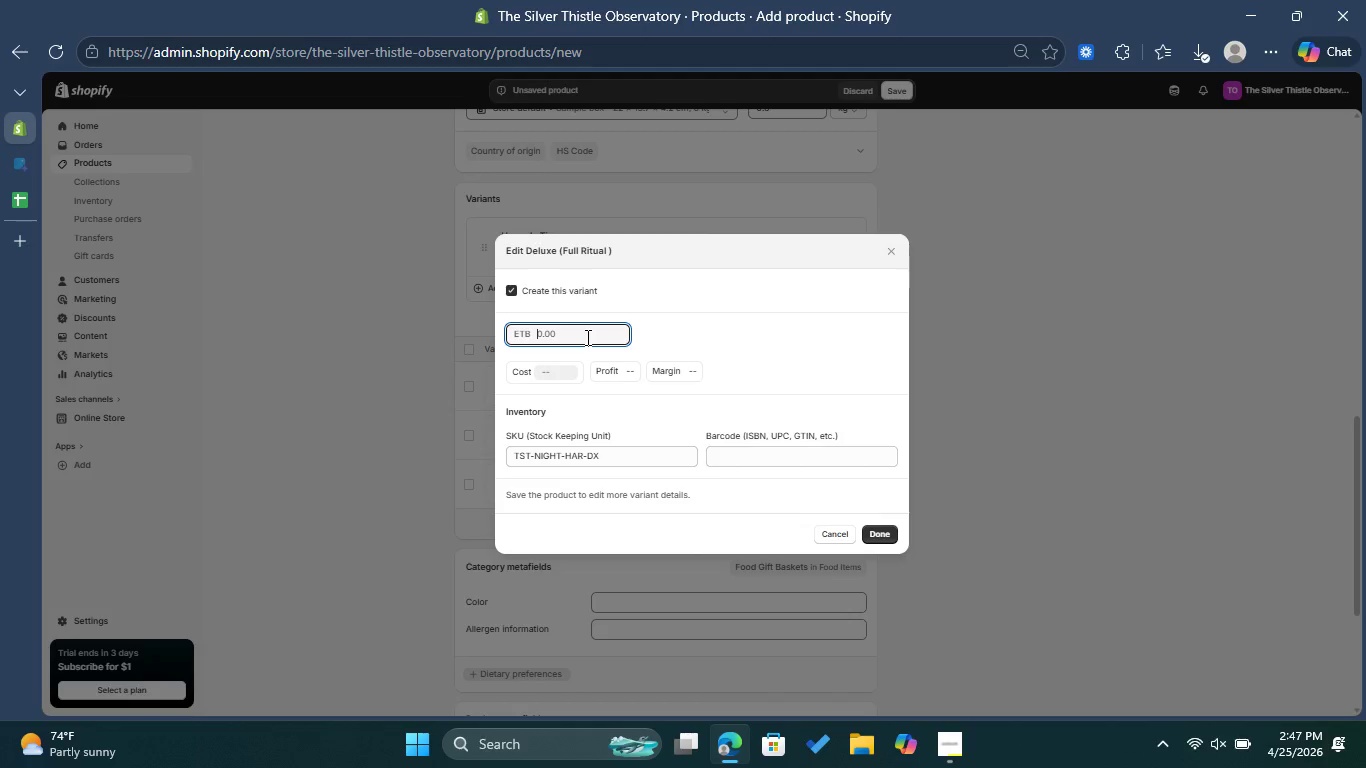 
type(350)
 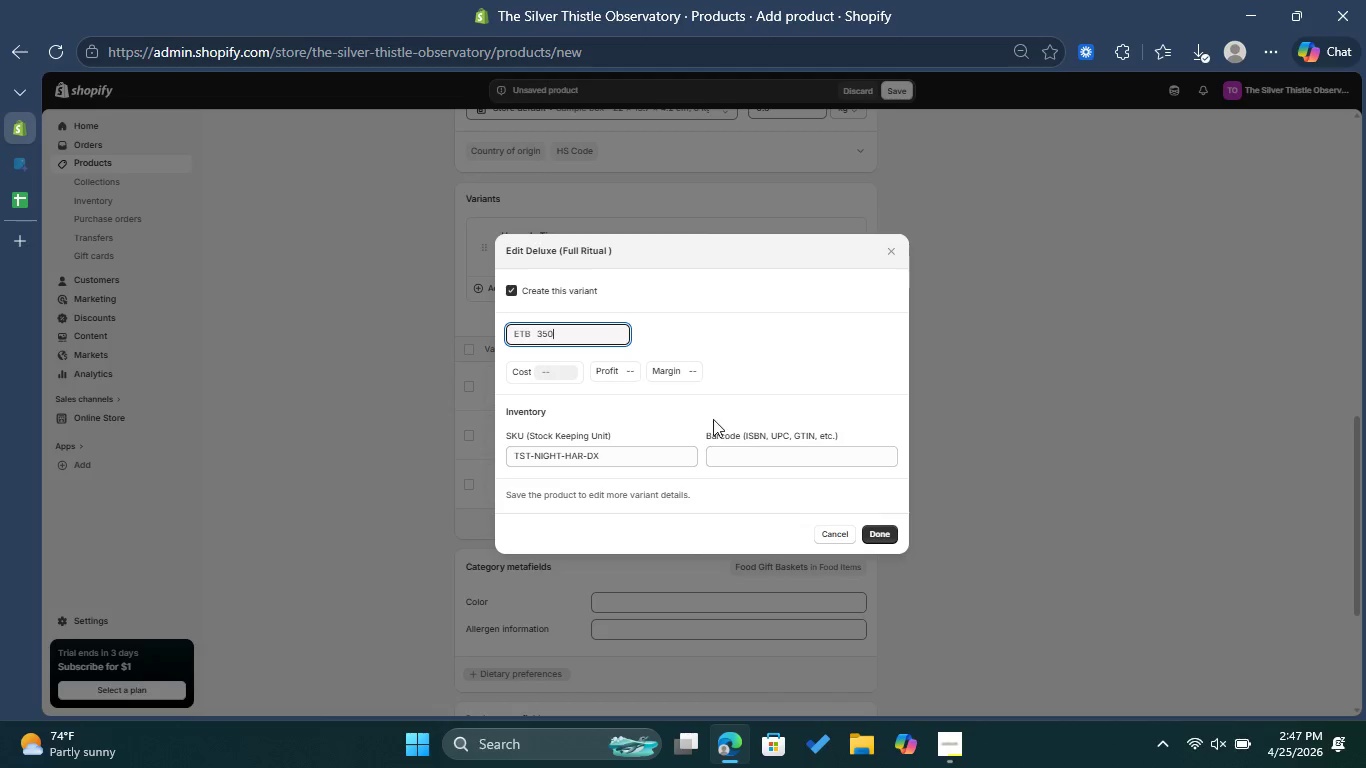 
left_click([887, 527])
 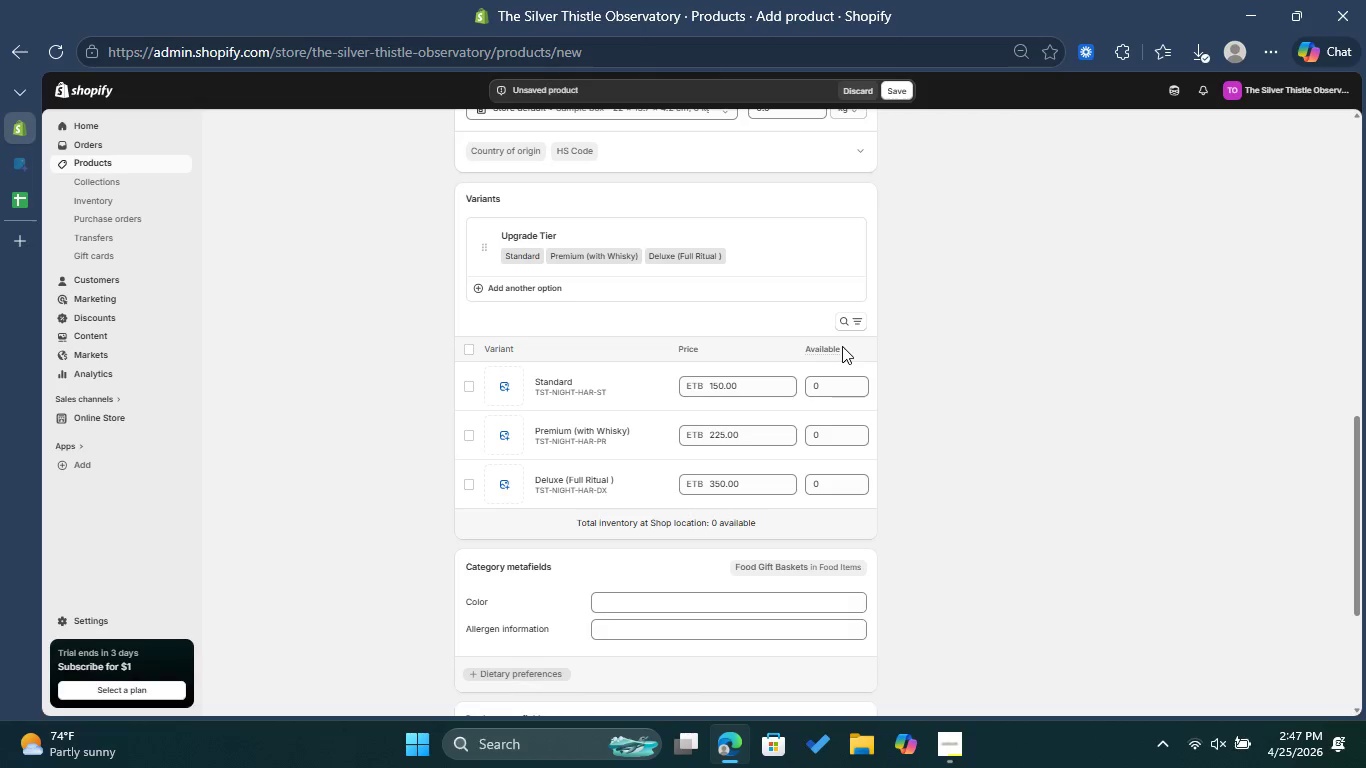 
left_click([832, 384])
 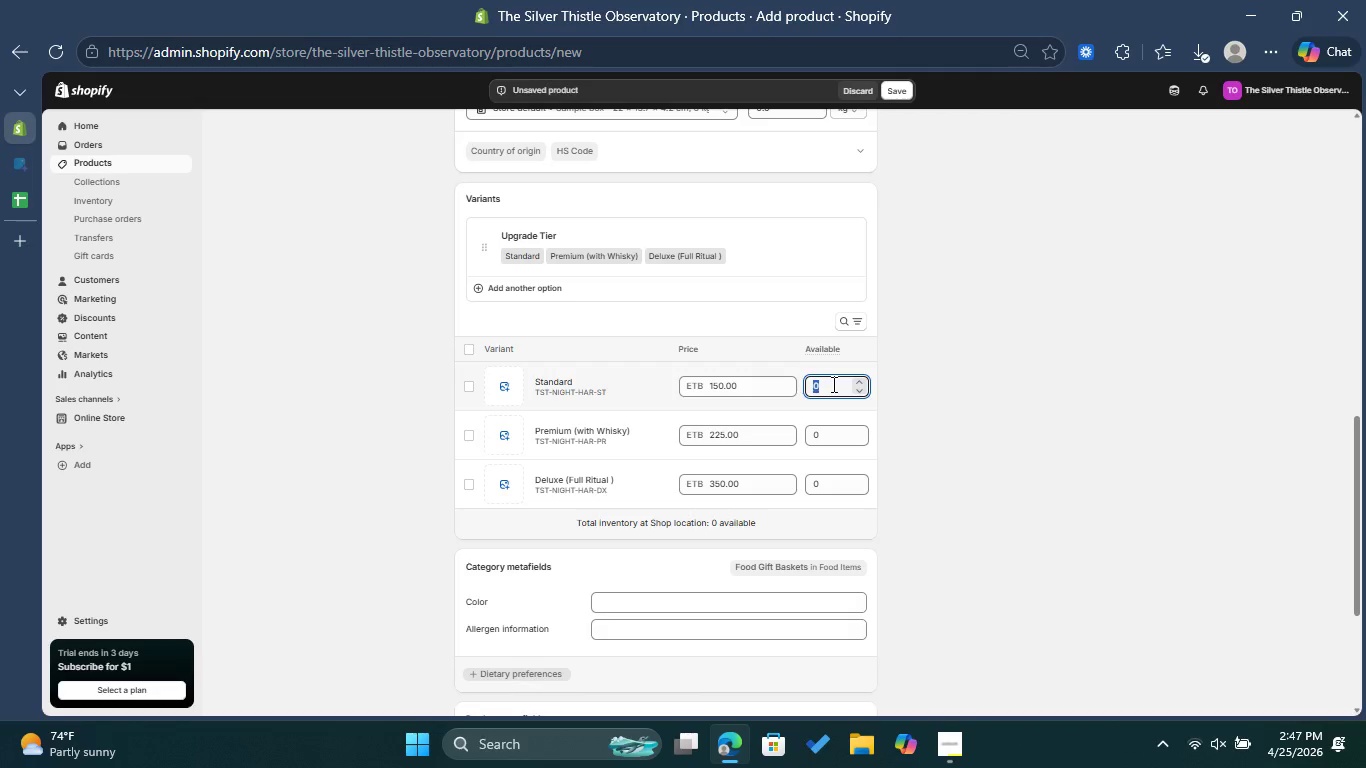 
type(10)
 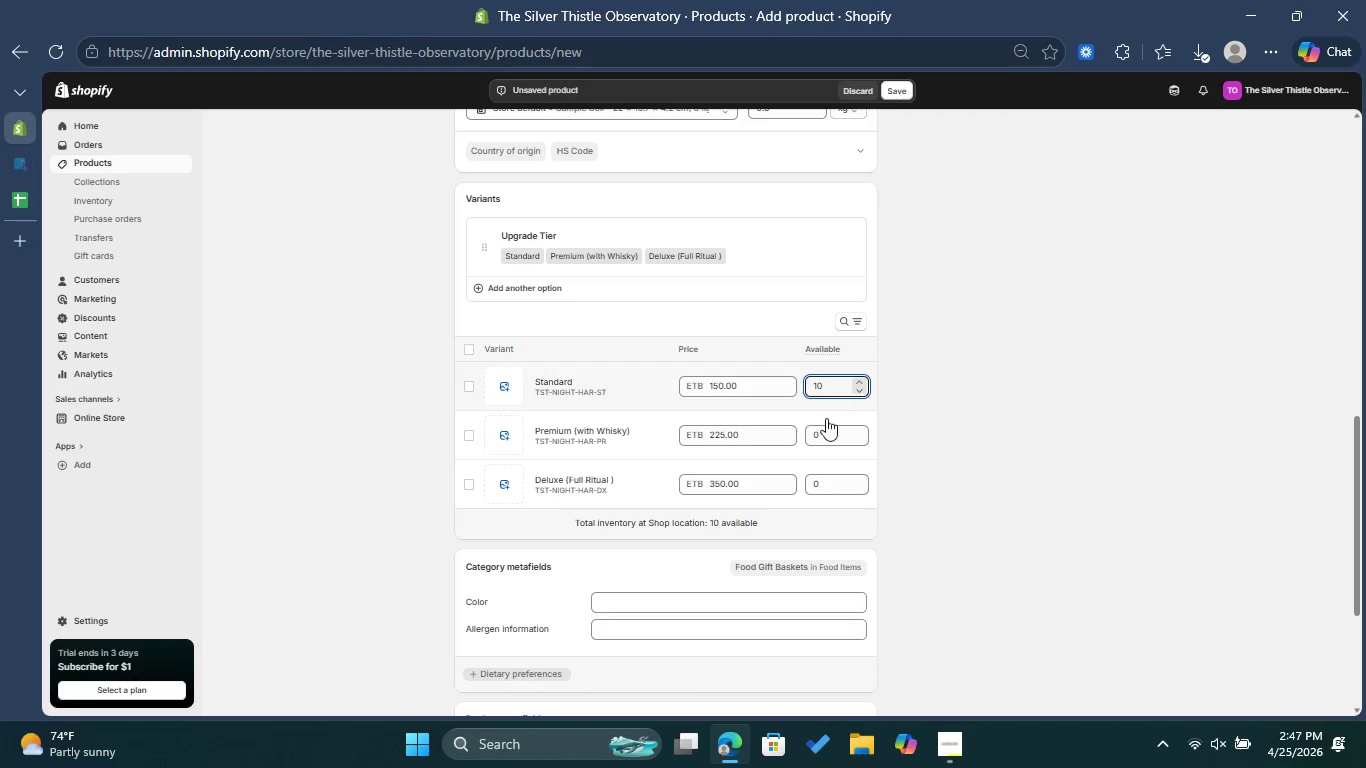 
left_click([829, 431])
 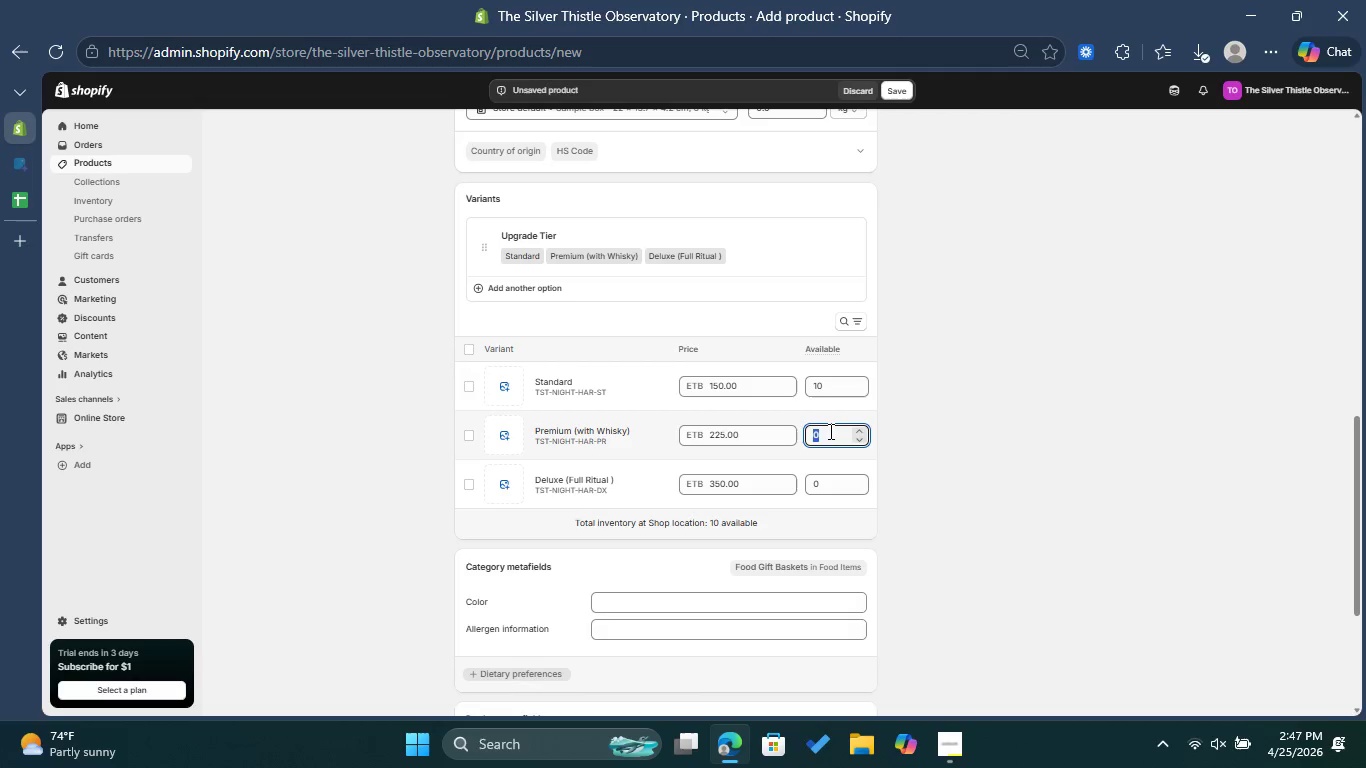 
type(10)
 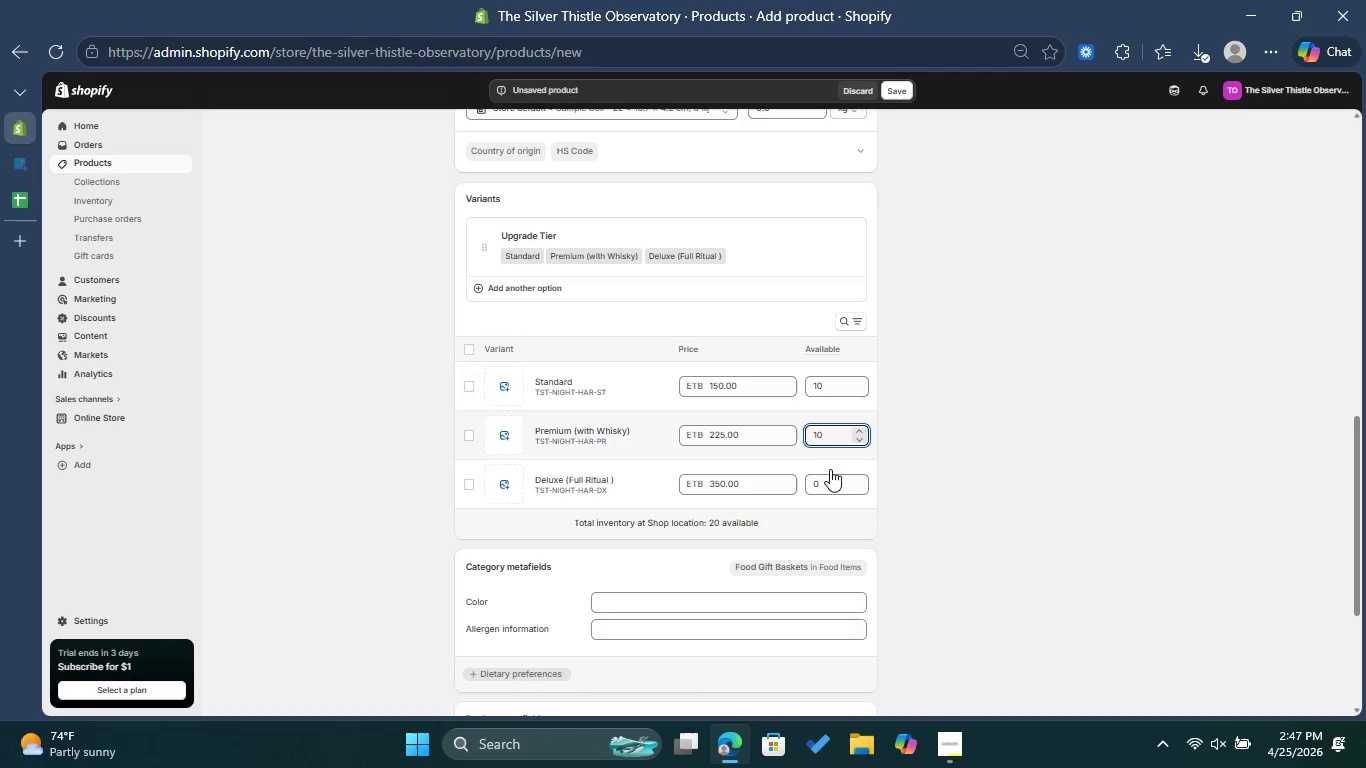 
left_click([827, 483])
 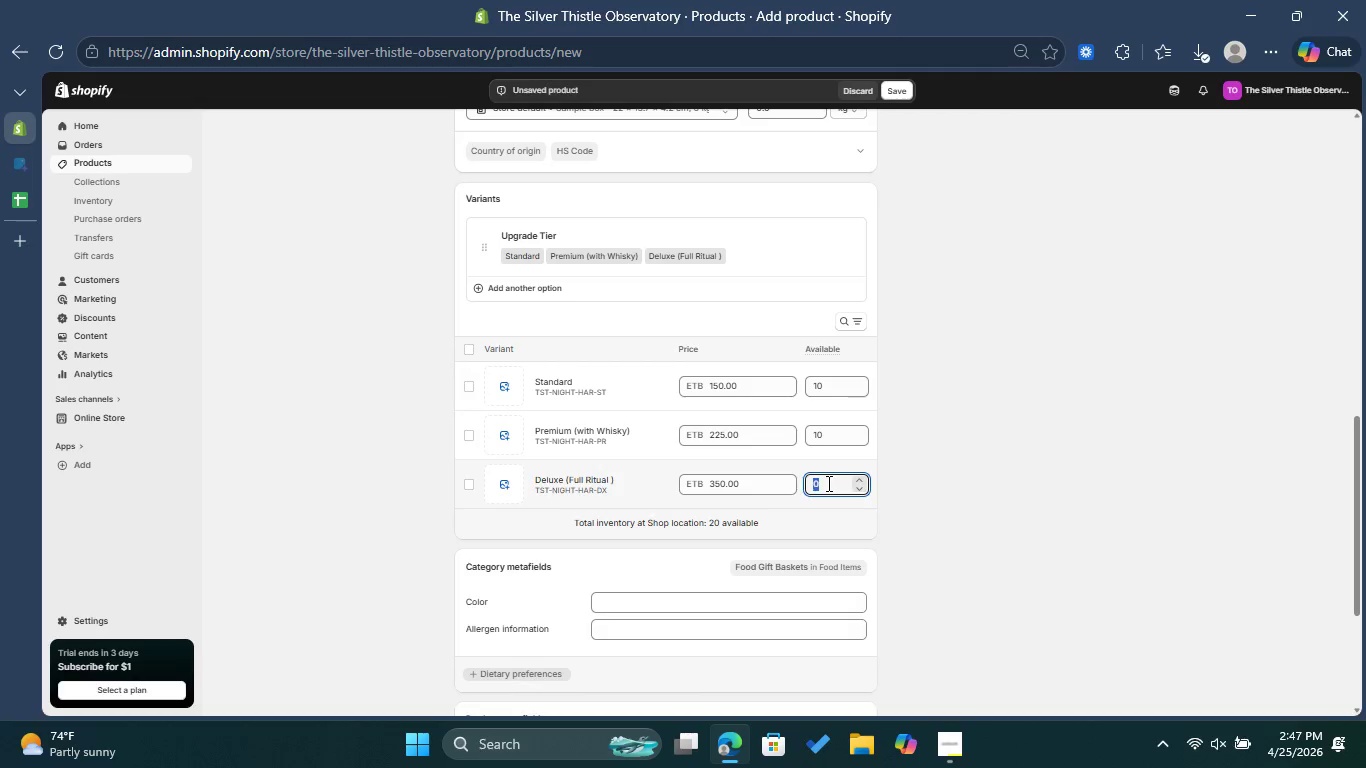 
type(10)
 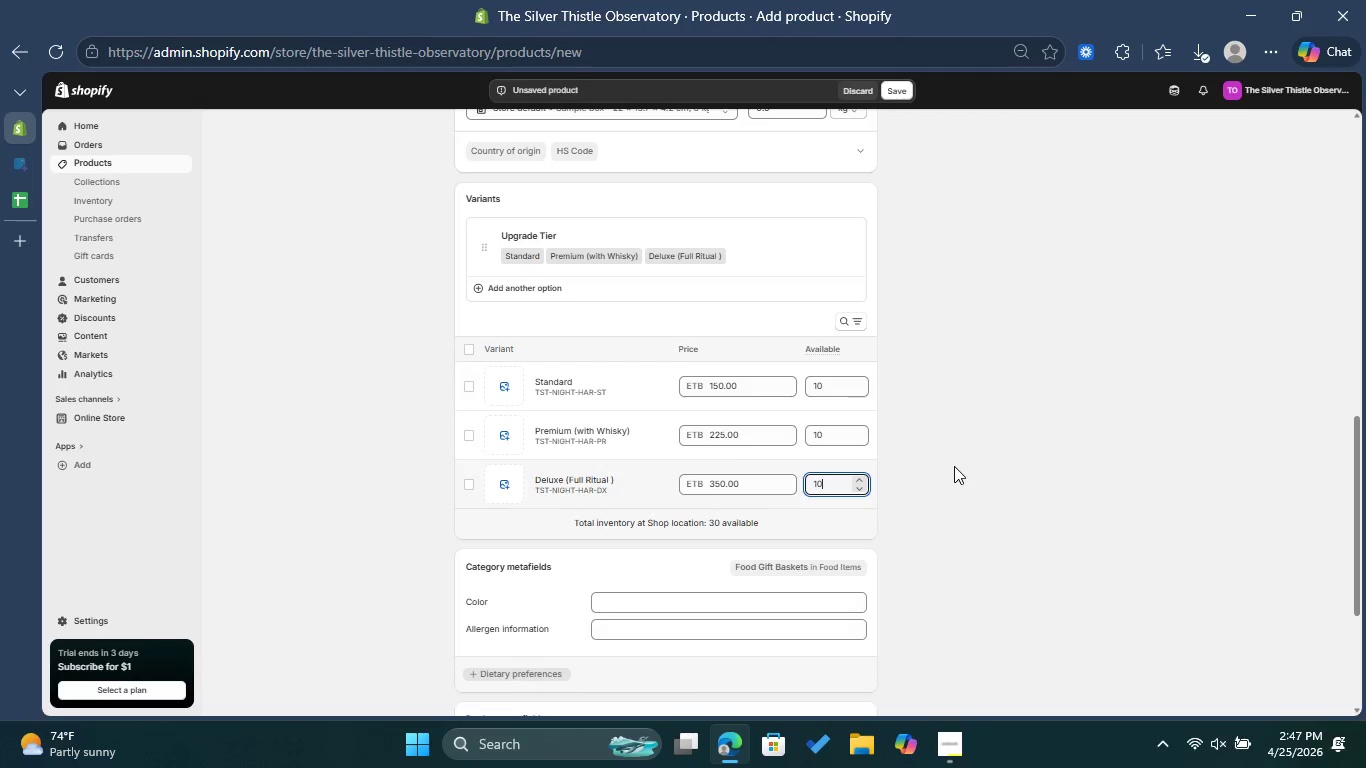 
left_click([954, 466])
 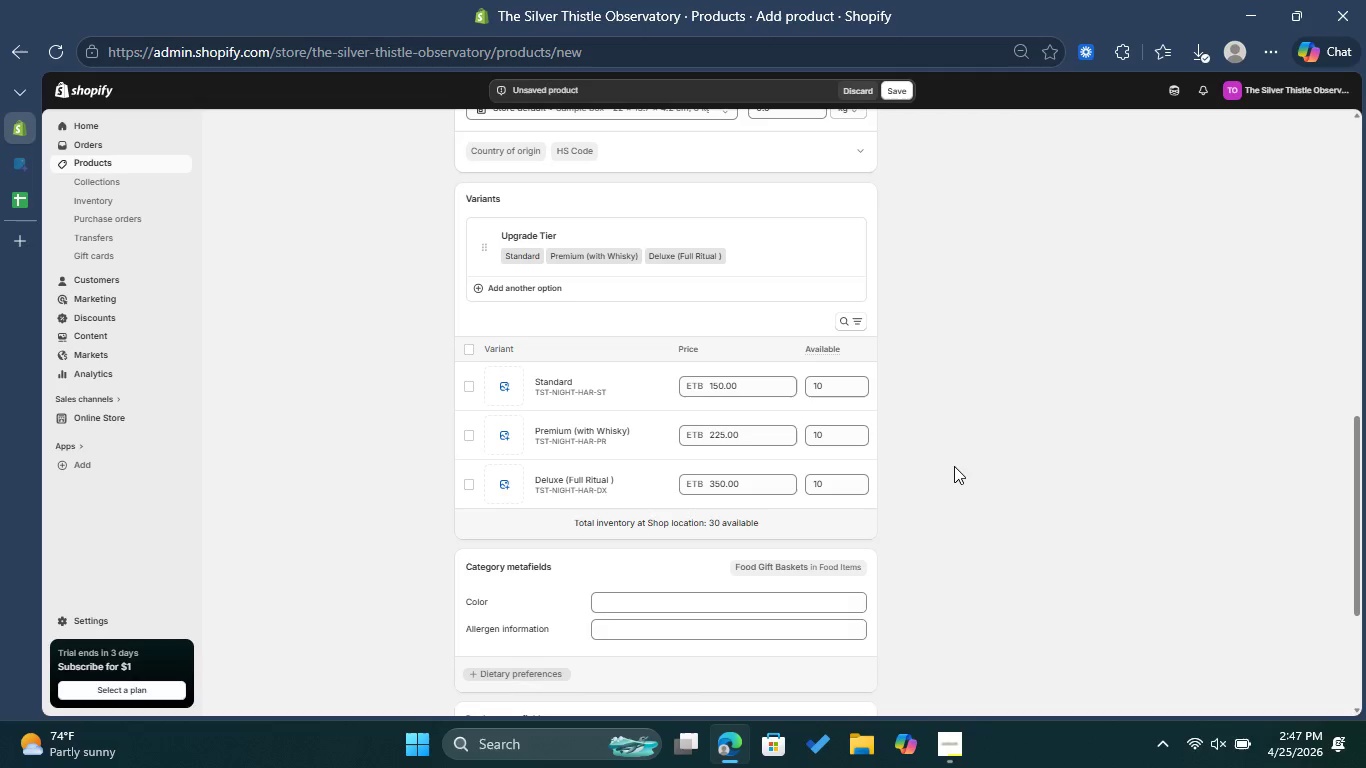 
wait(15.92)
 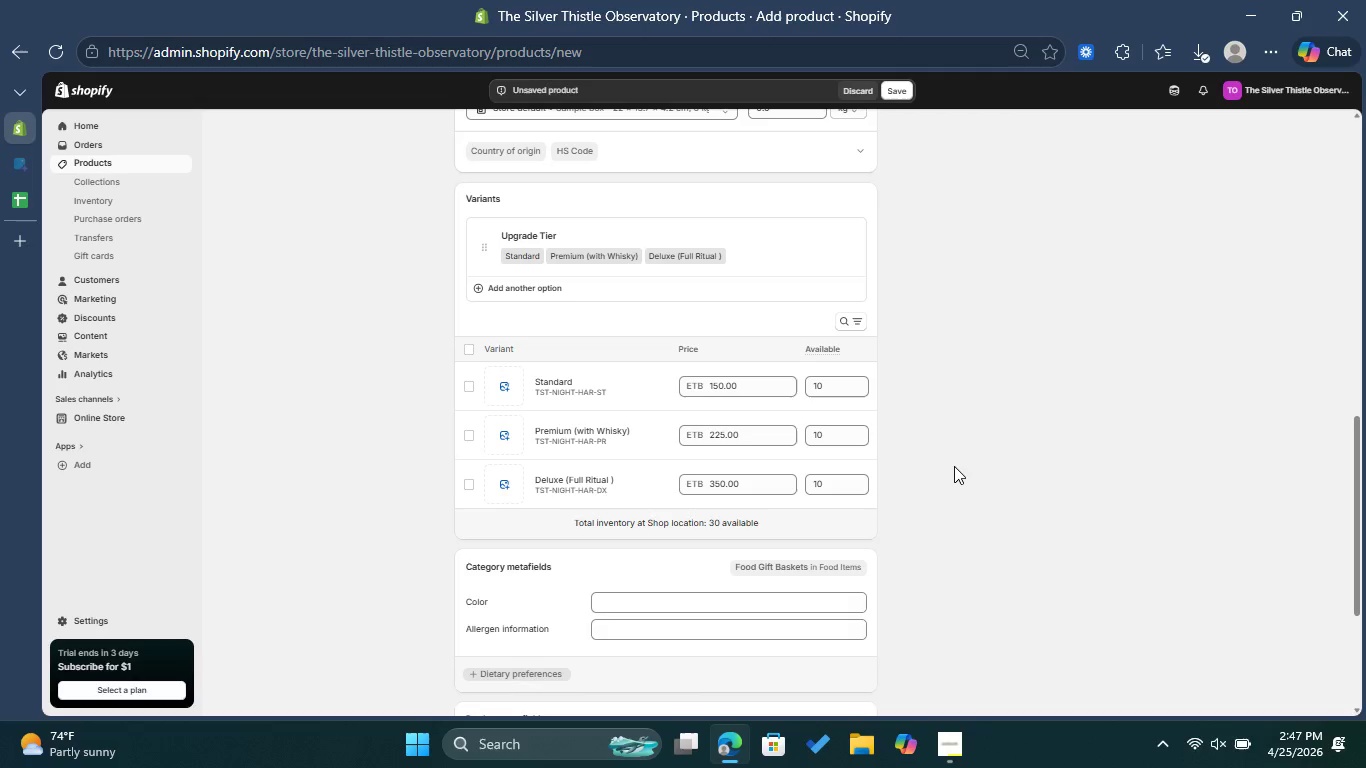 
scroll: coordinate [948, 422], scroll_direction: up, amount: 2.0
 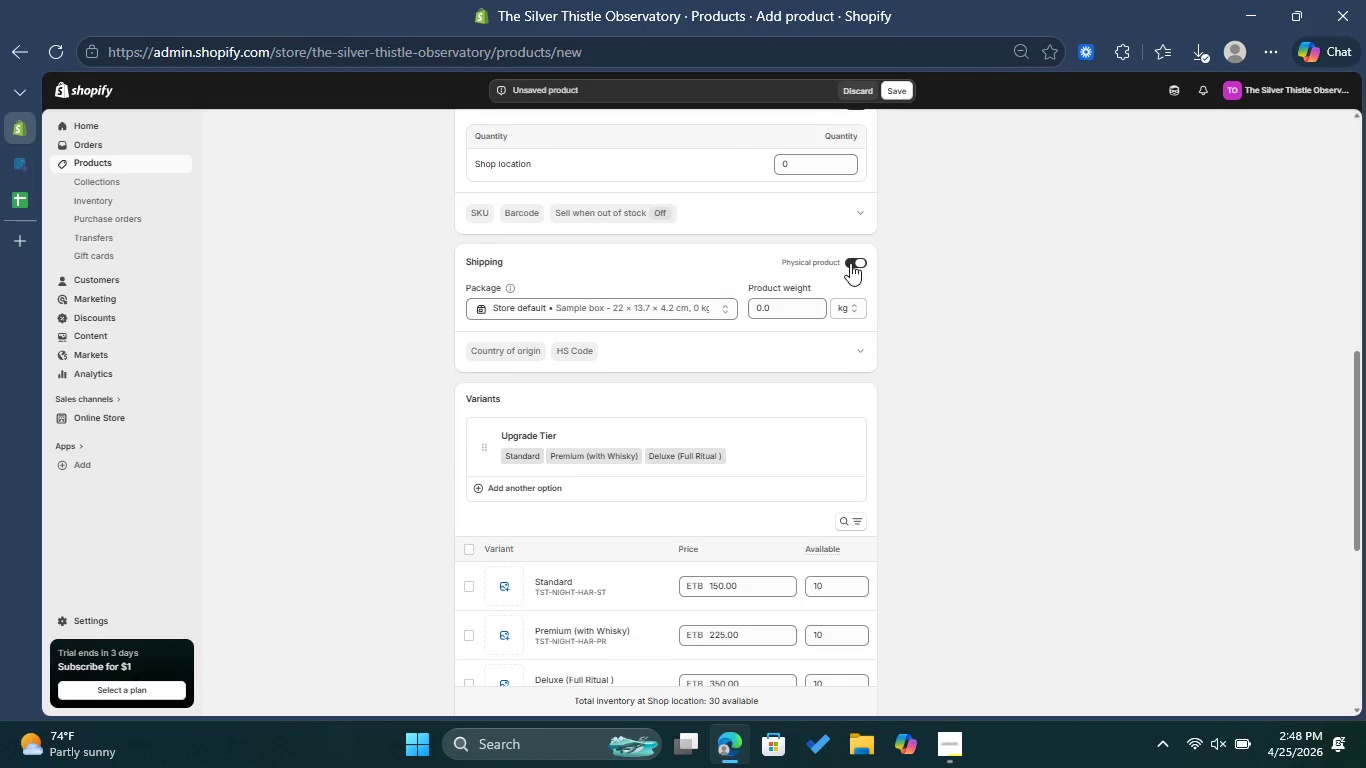 
left_click([851, 262])
 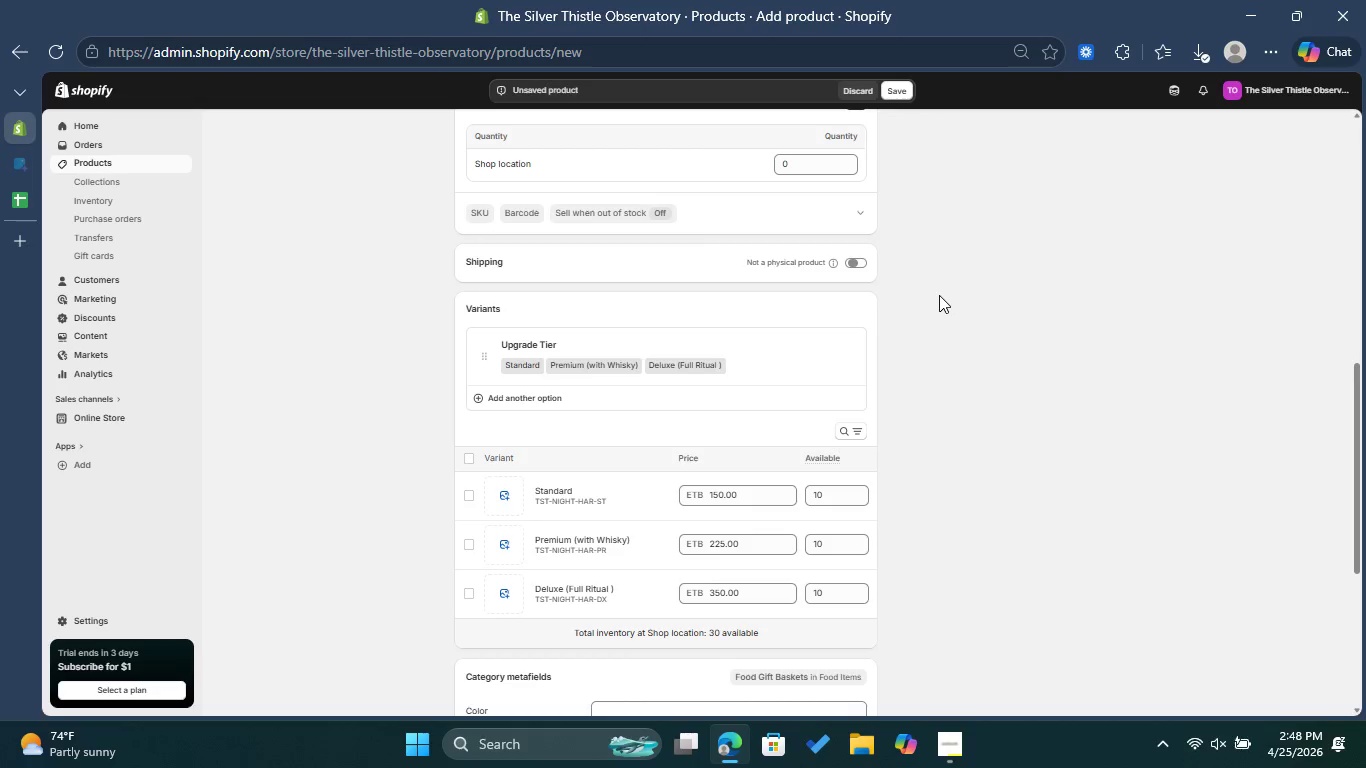 
wait(13.78)
 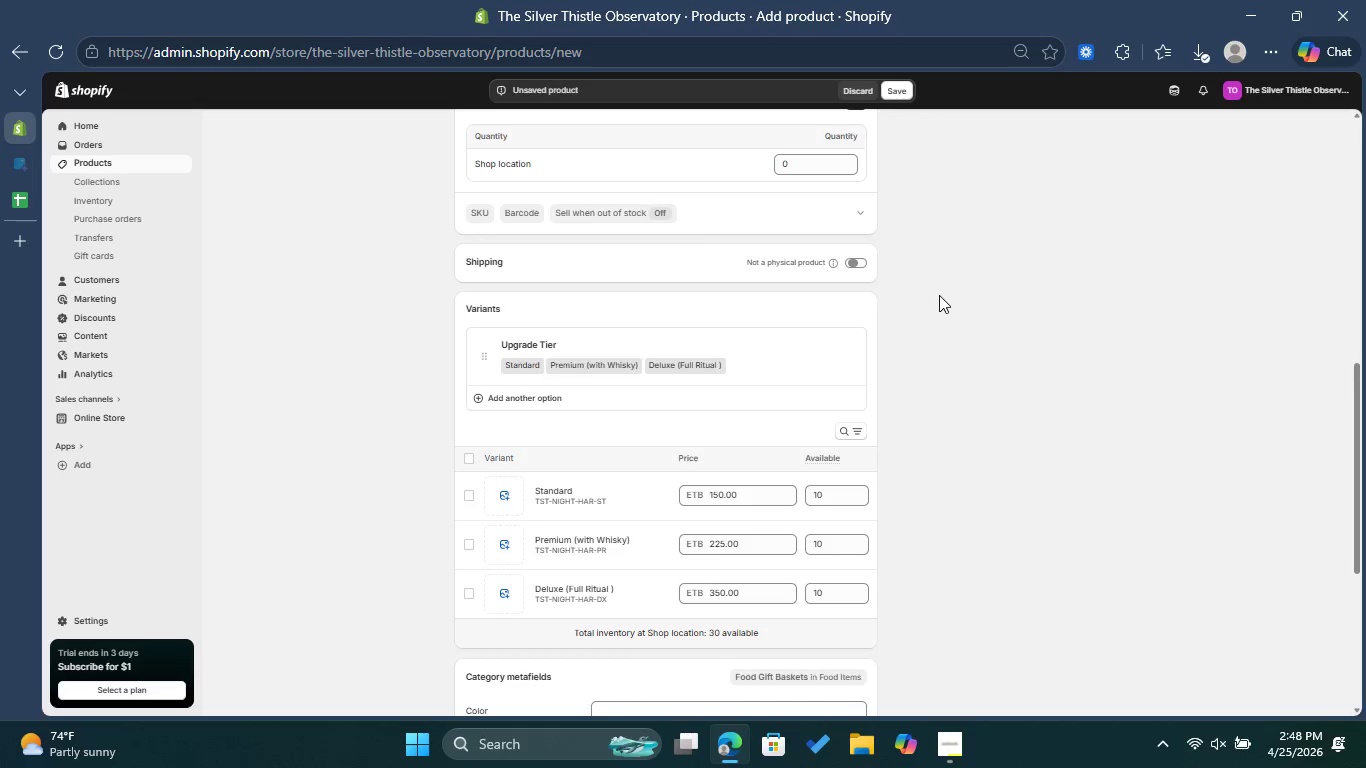 
left_click([23, 159])
 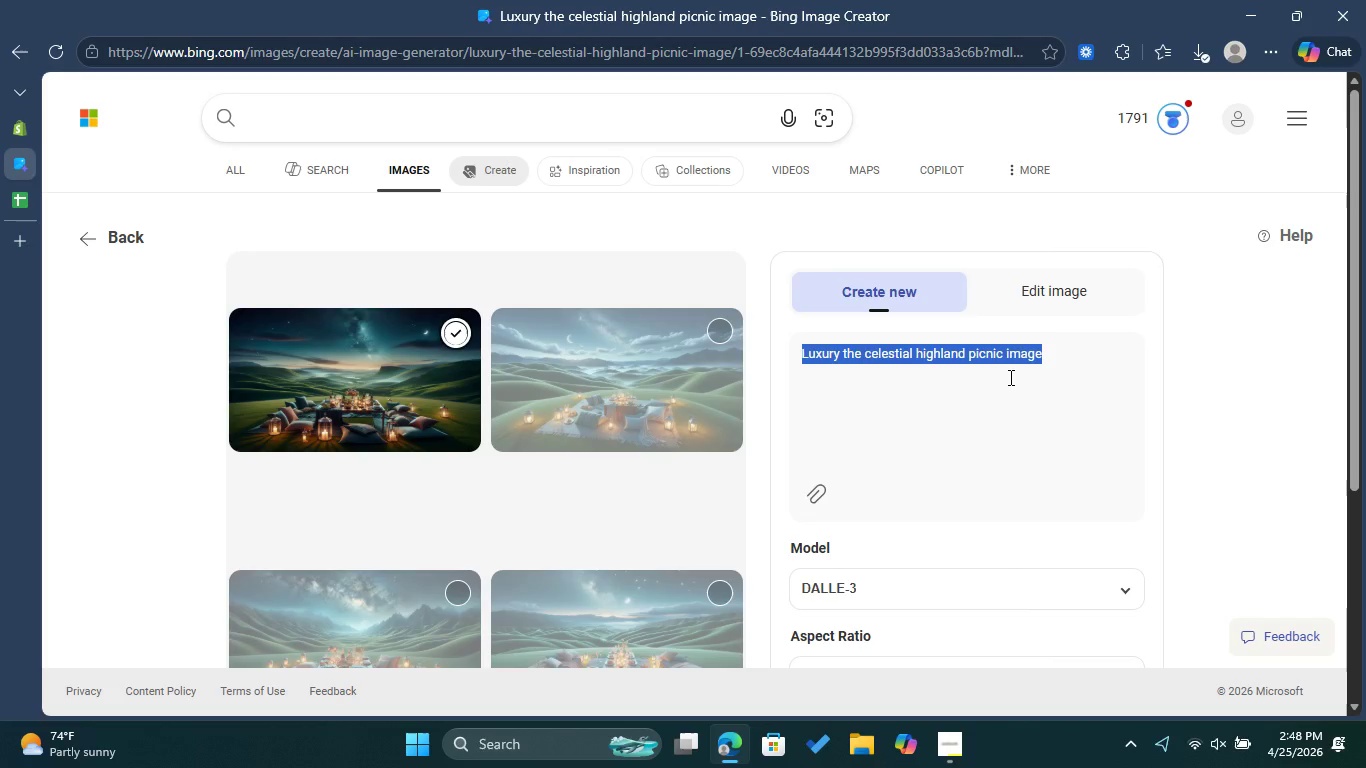 
left_click([1009, 377])
 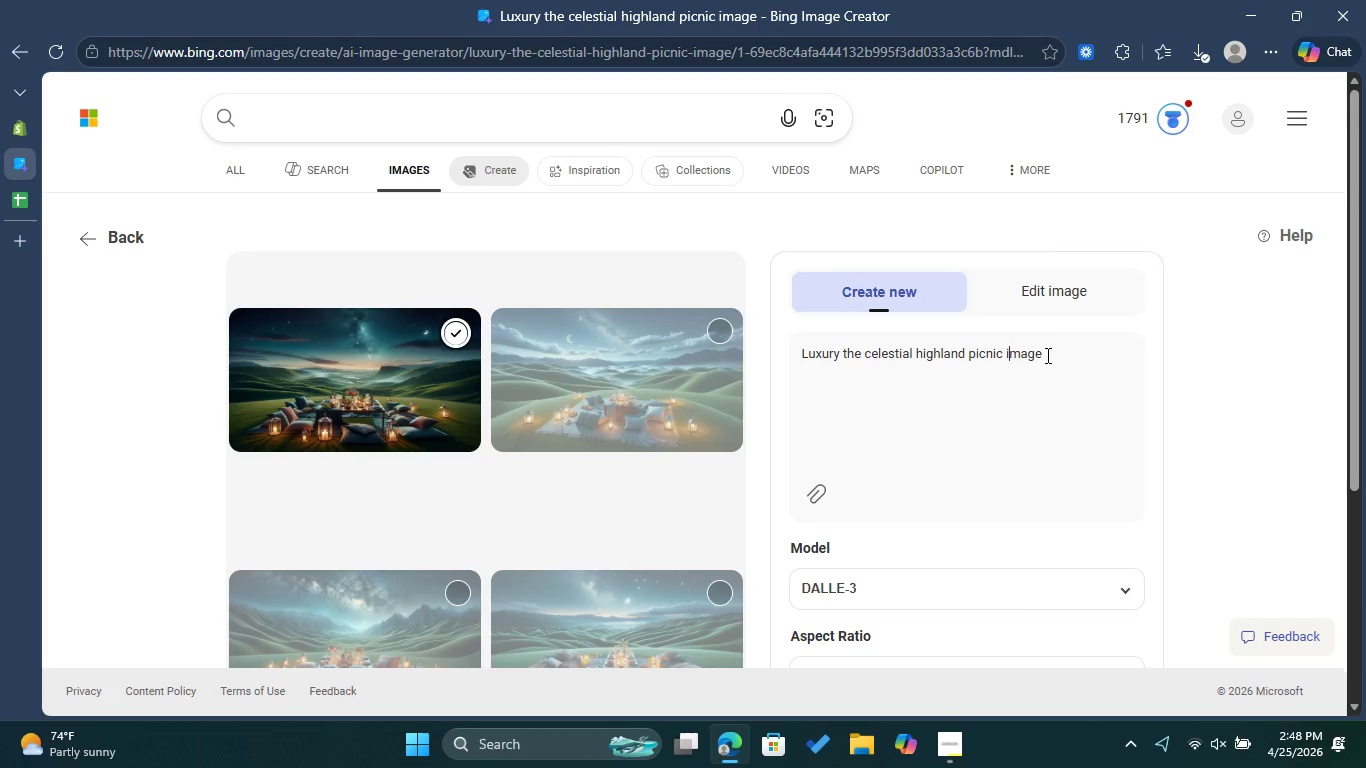 
left_click_drag(start_coordinate=[1046, 355], to_coordinate=[843, 353])
 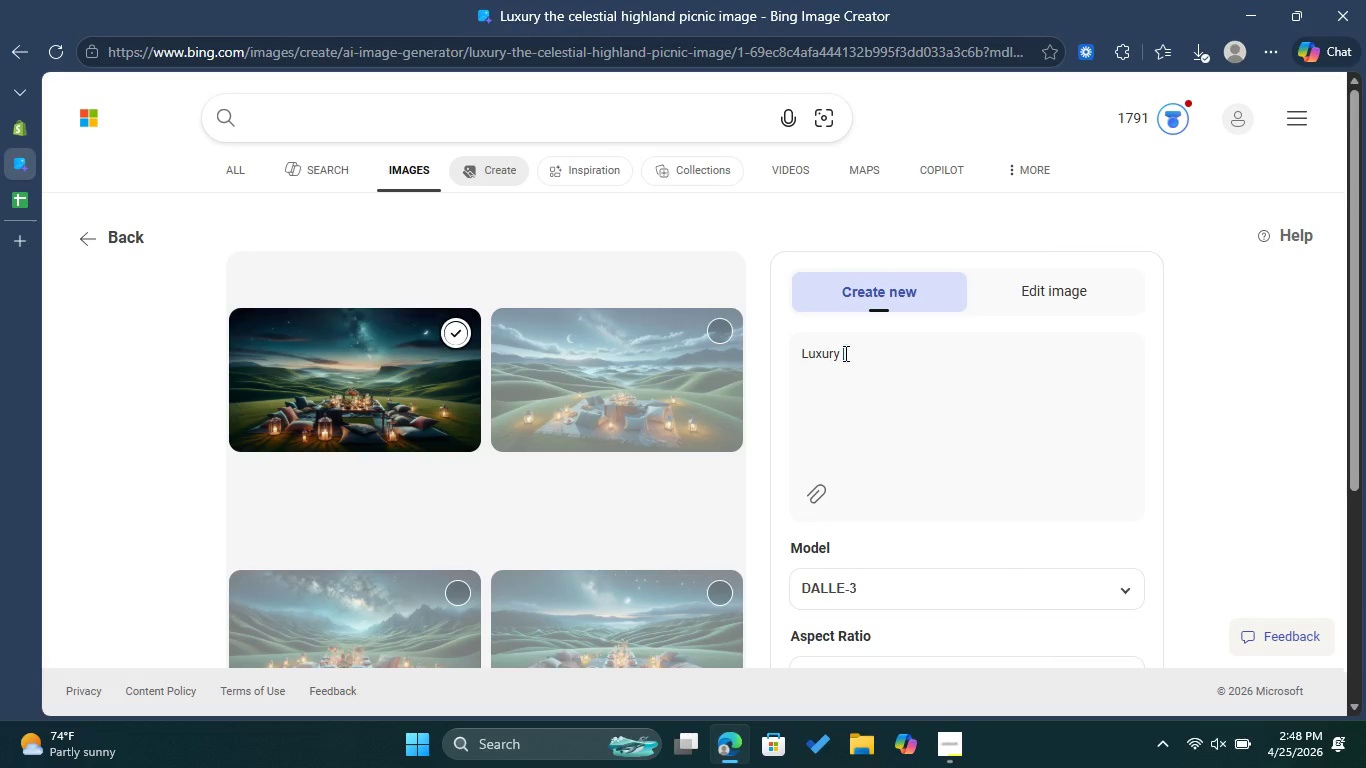 
key(Backspace)
type(THE )
key(Backspace)
key(Backspace)
key(Backspace)
key(Backspace)
type(the he)
 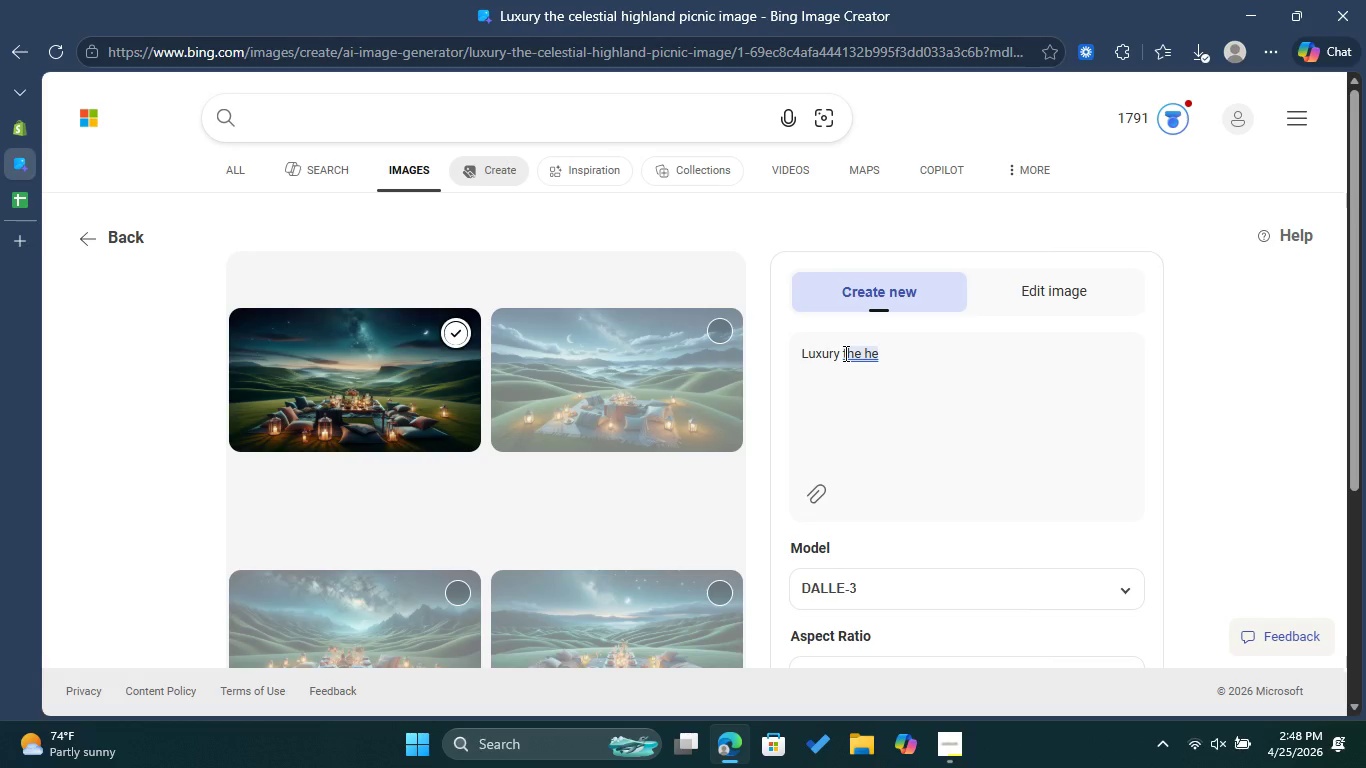 
wait(5.12)
 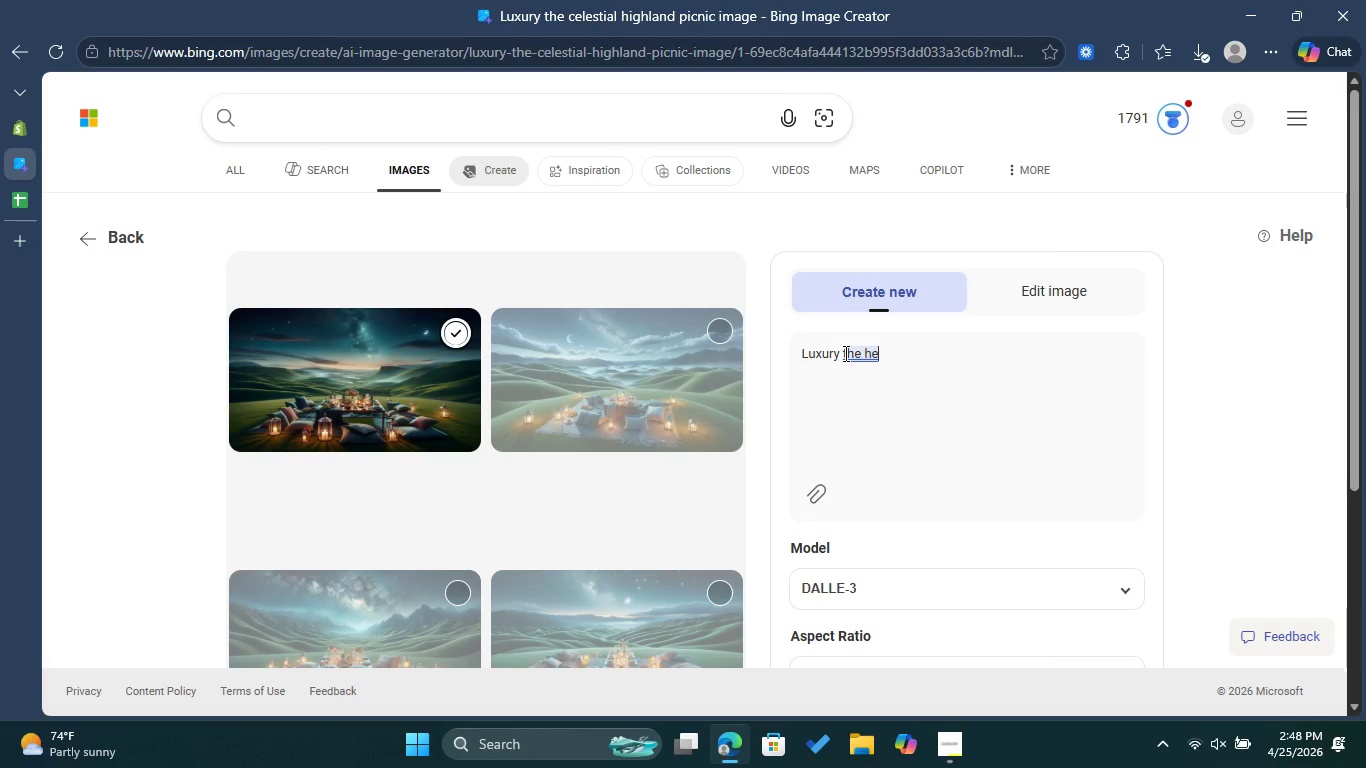 
type(bri)
 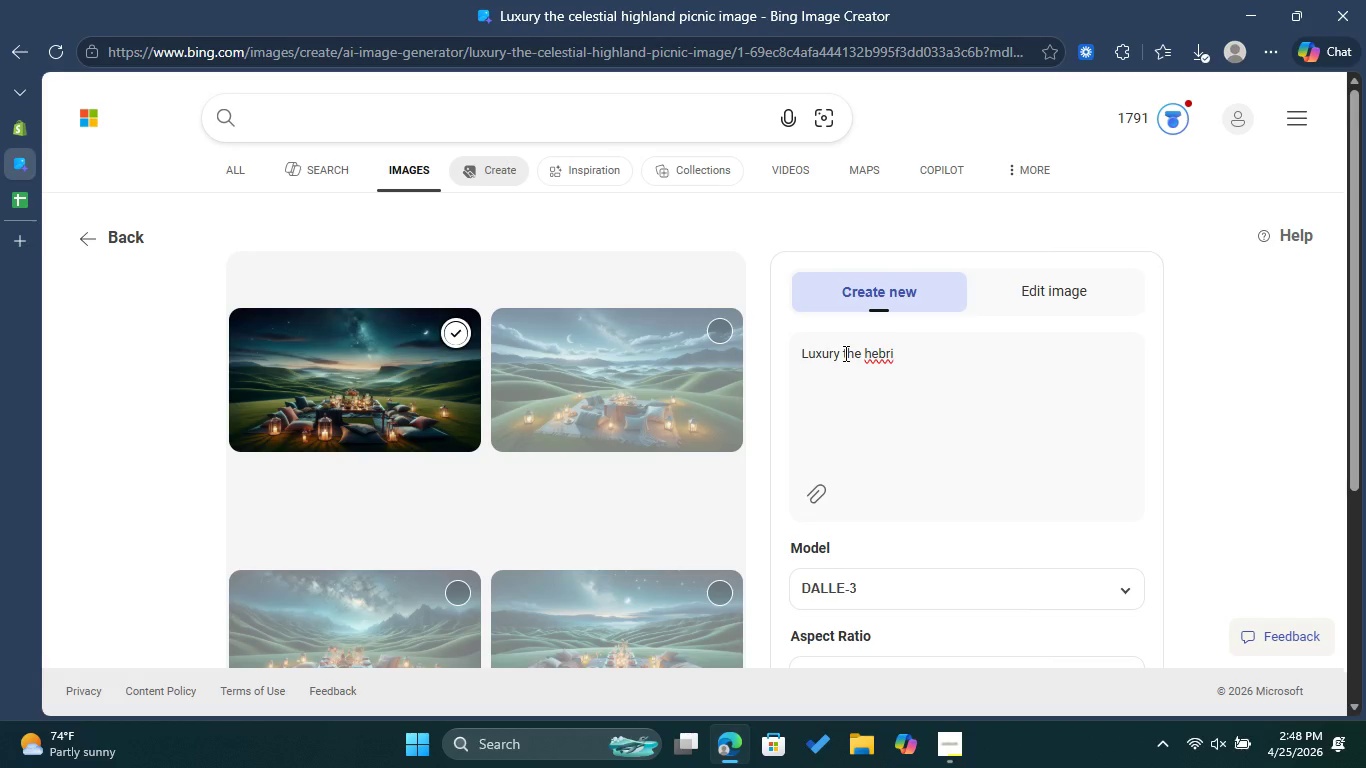 
wait(15.23)
 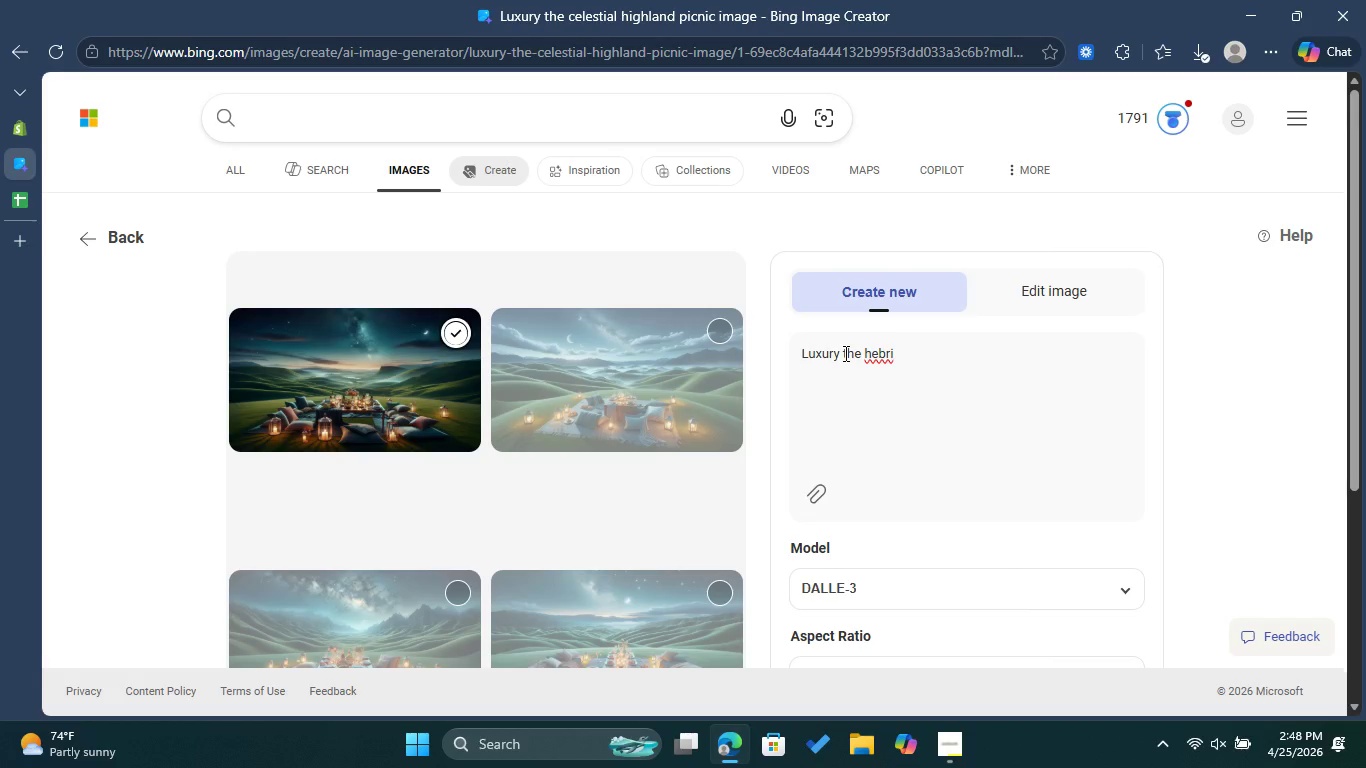 
type(dean comfort set )
 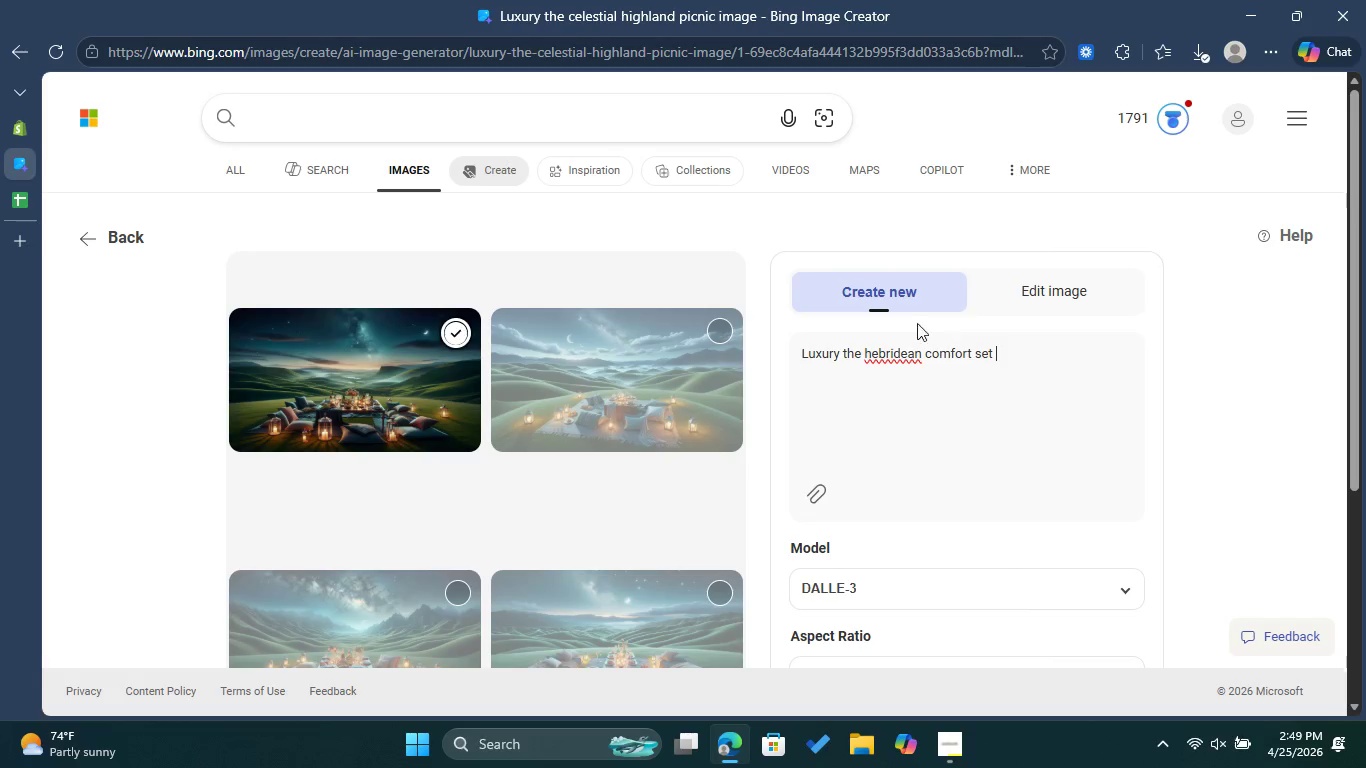 
left_click([894, 347])
 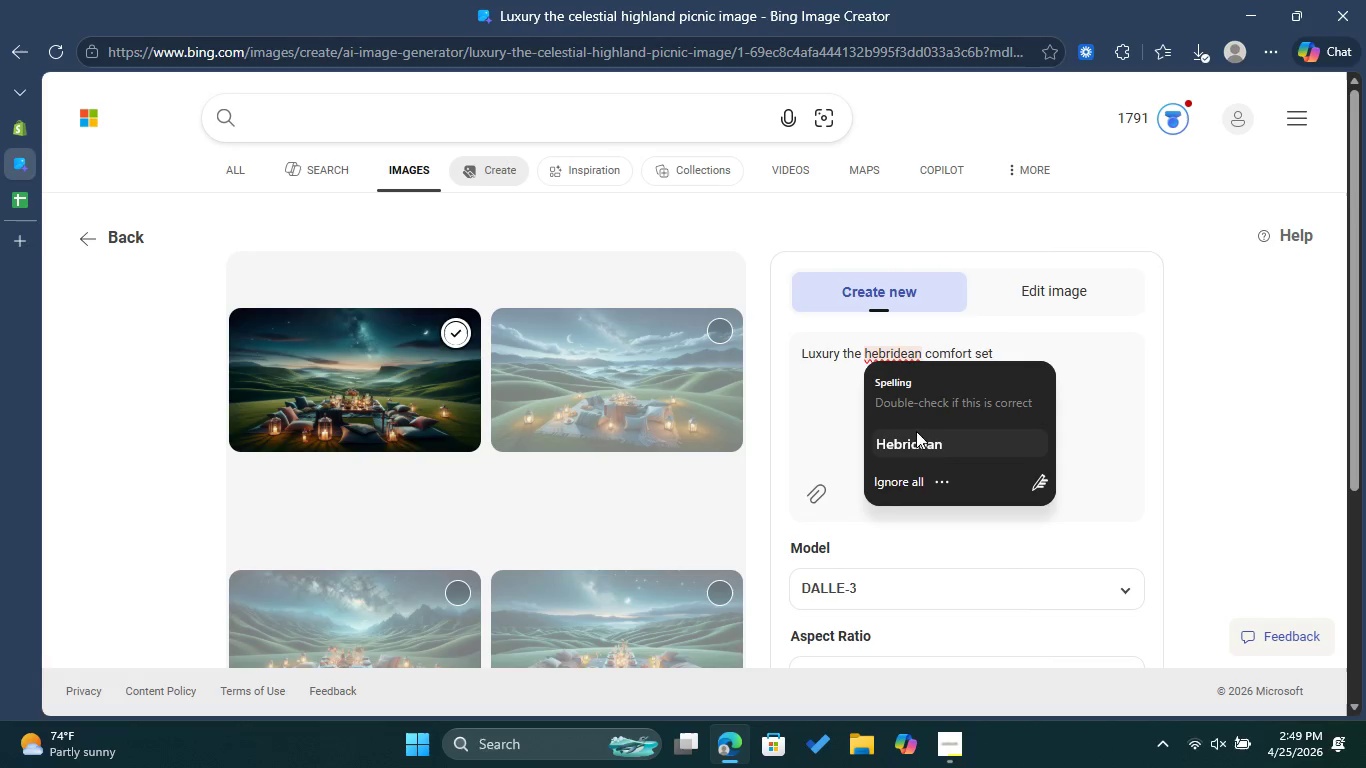 
left_click([923, 436])
 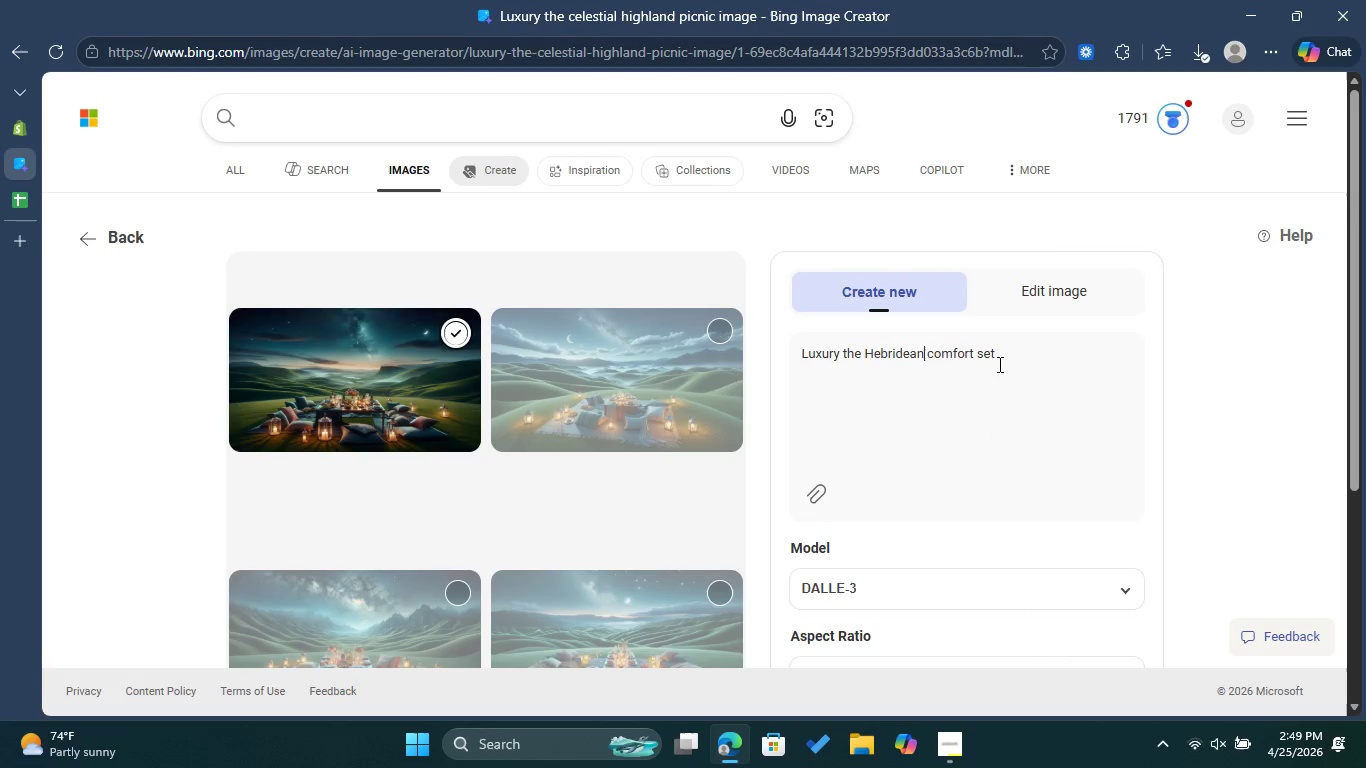 
left_click([1000, 363])
 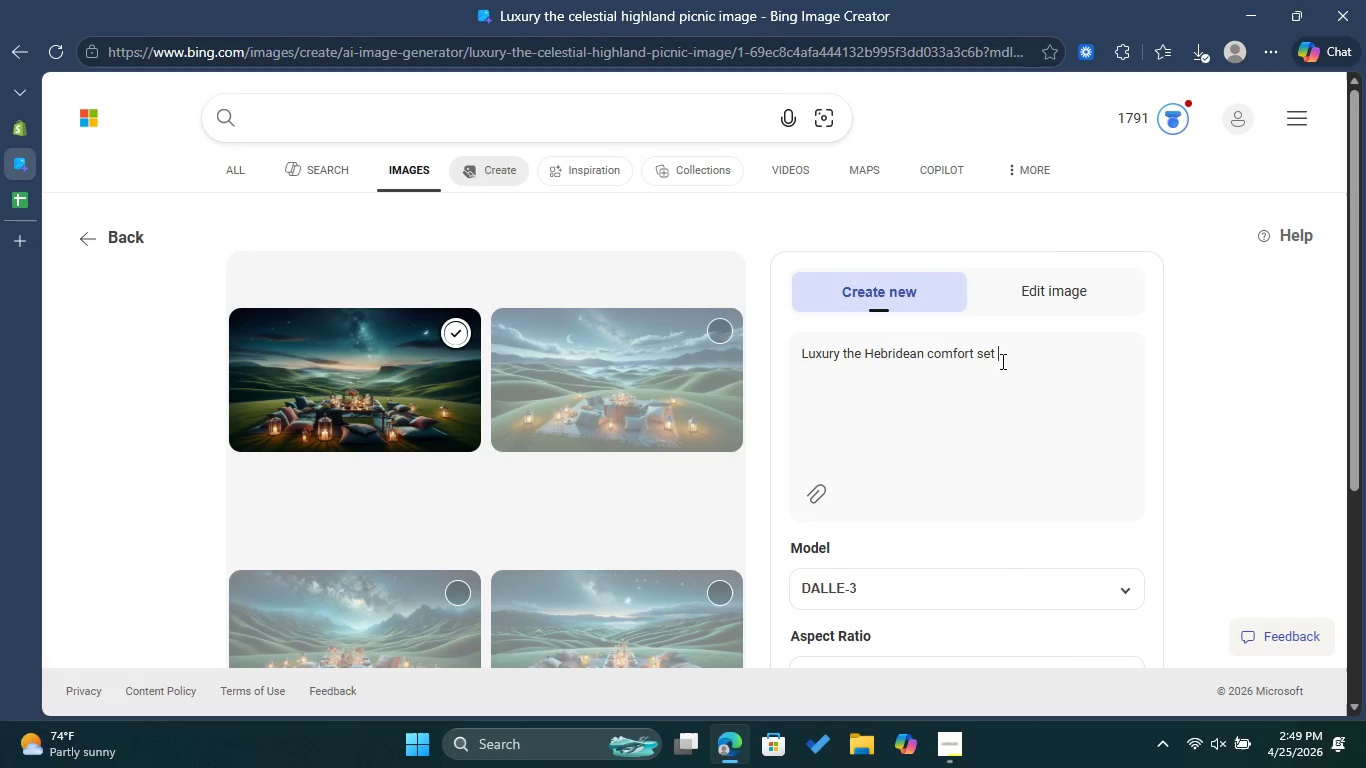 
type(imagery)
 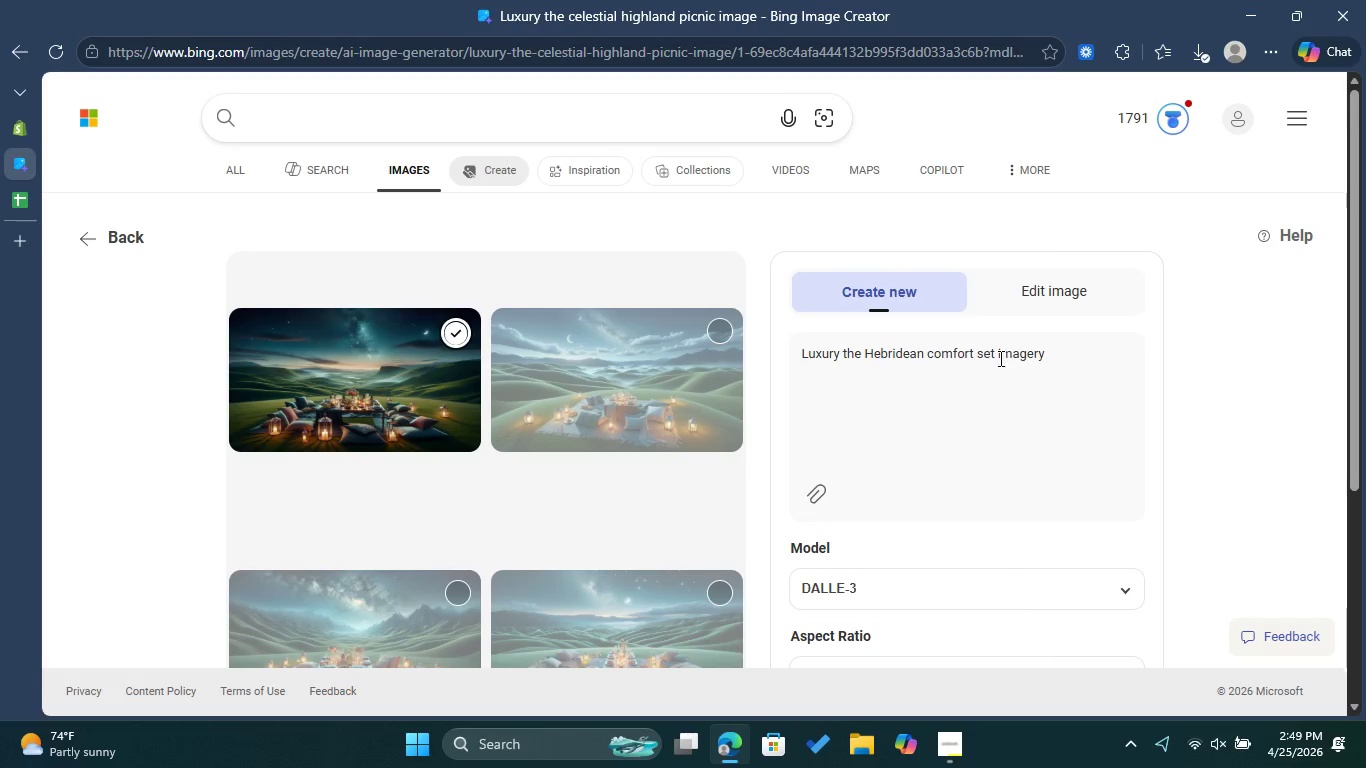 
scroll: coordinate [955, 340], scroll_direction: down, amount: 1.0
 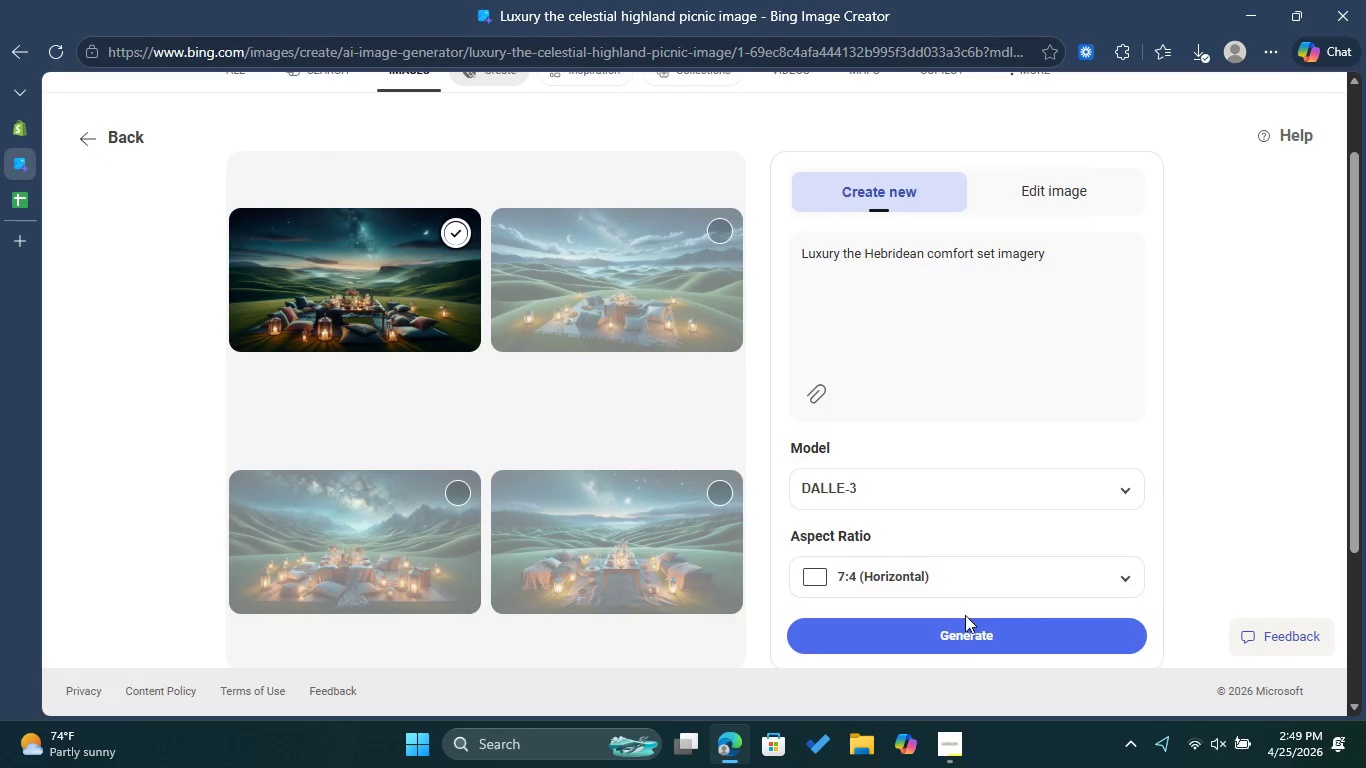 
left_click([970, 628])
 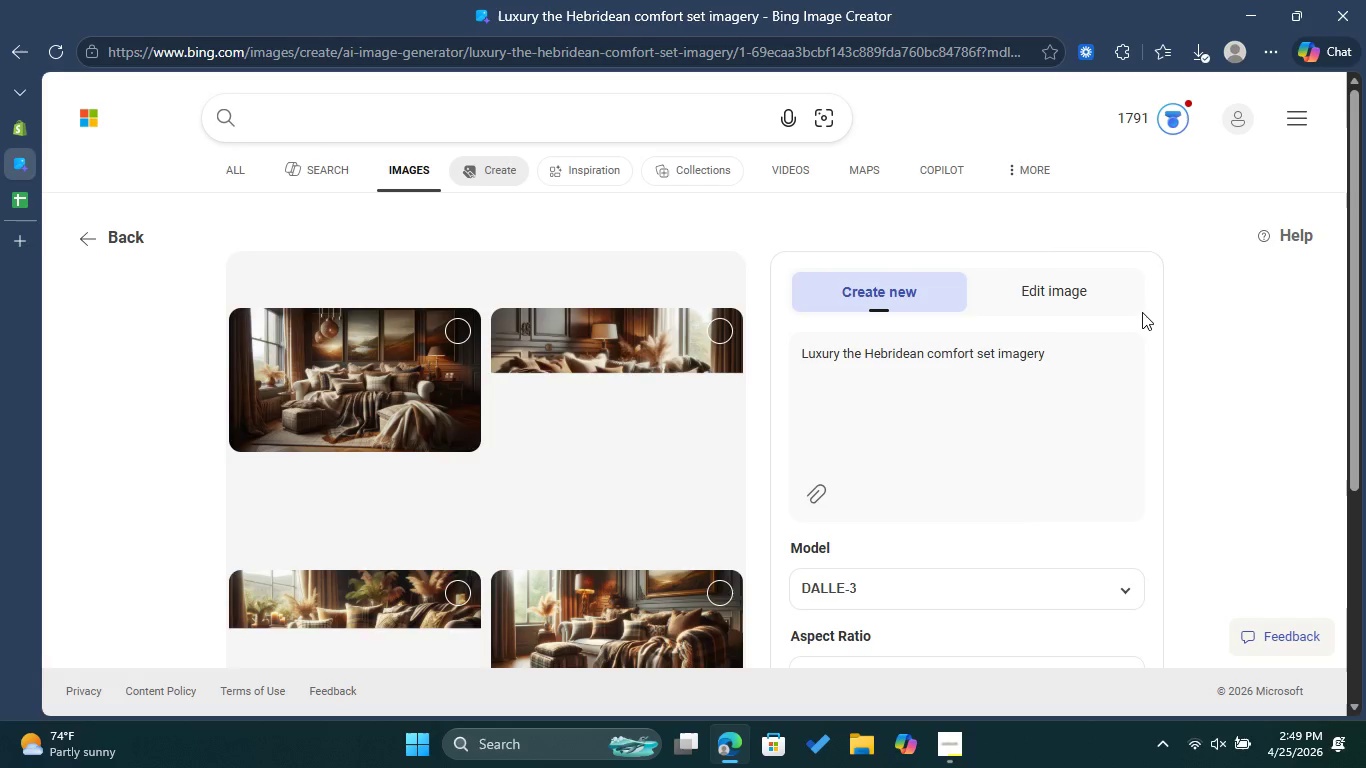 
wait(25.06)
 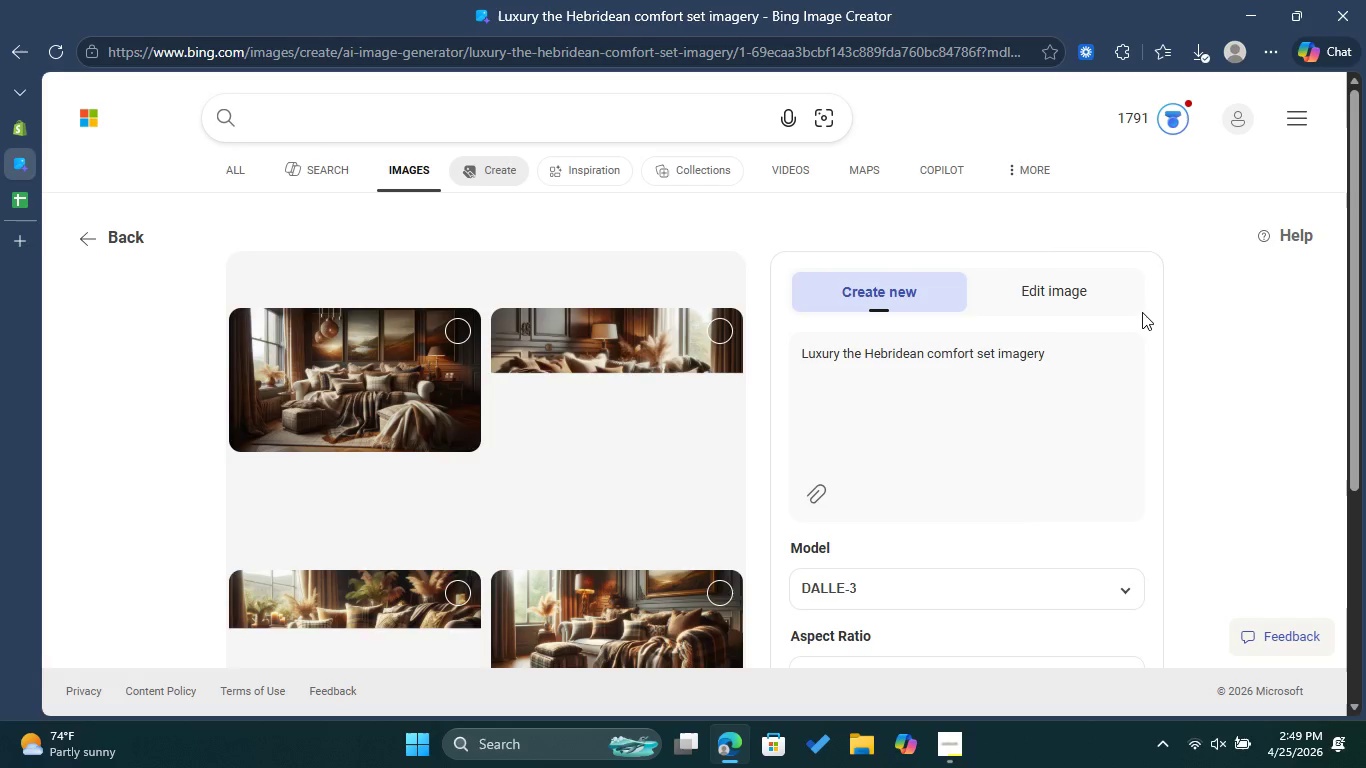 
scroll: coordinate [1142, 312], scroll_direction: down, amount: 1.0
 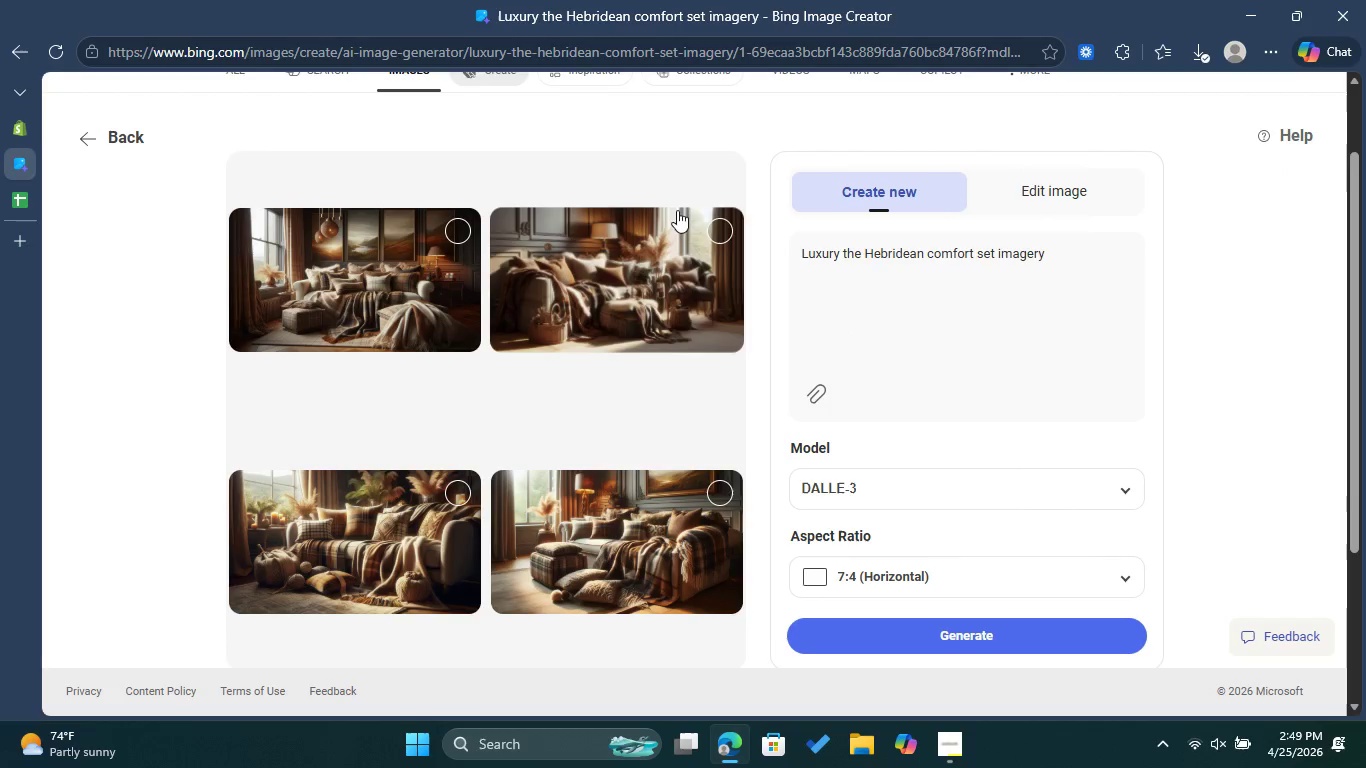 
left_click([724, 218])
 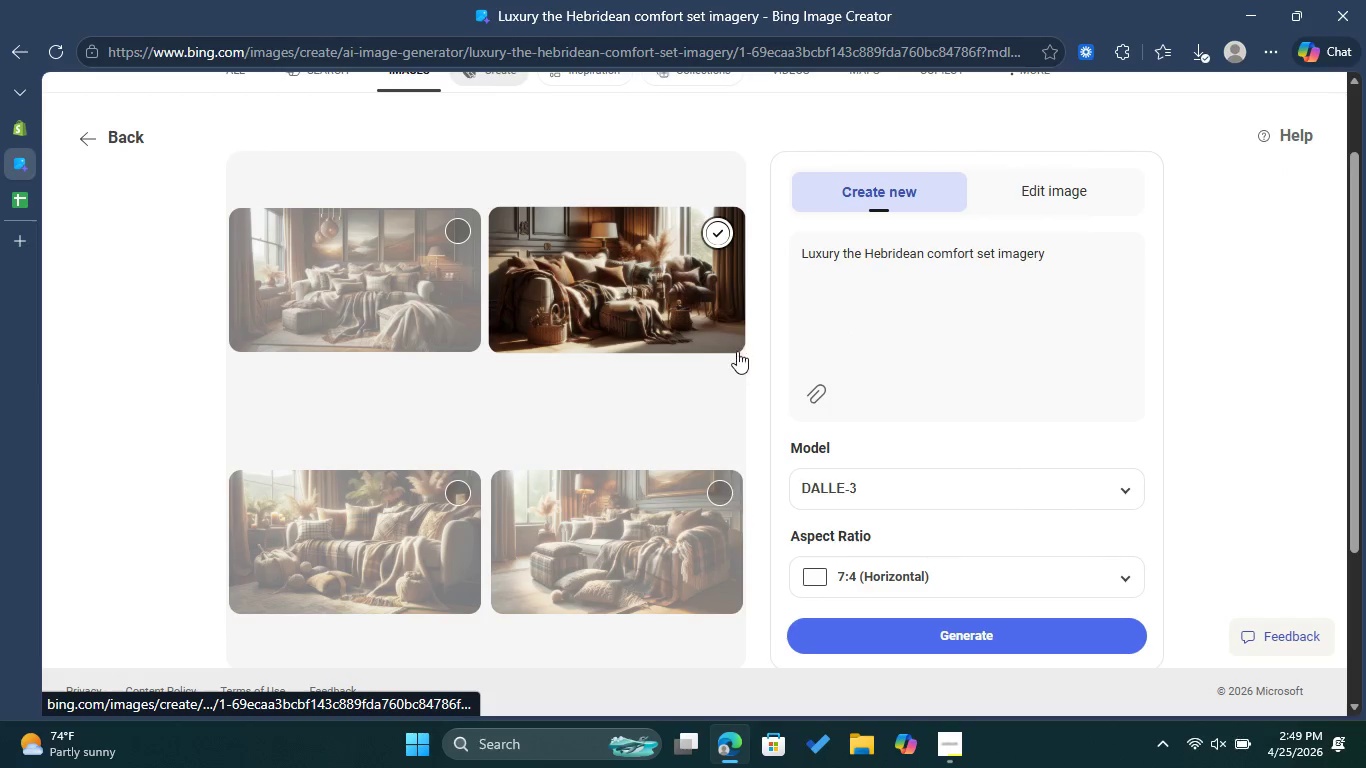 
scroll: coordinate [746, 348], scroll_direction: down, amount: 2.0
 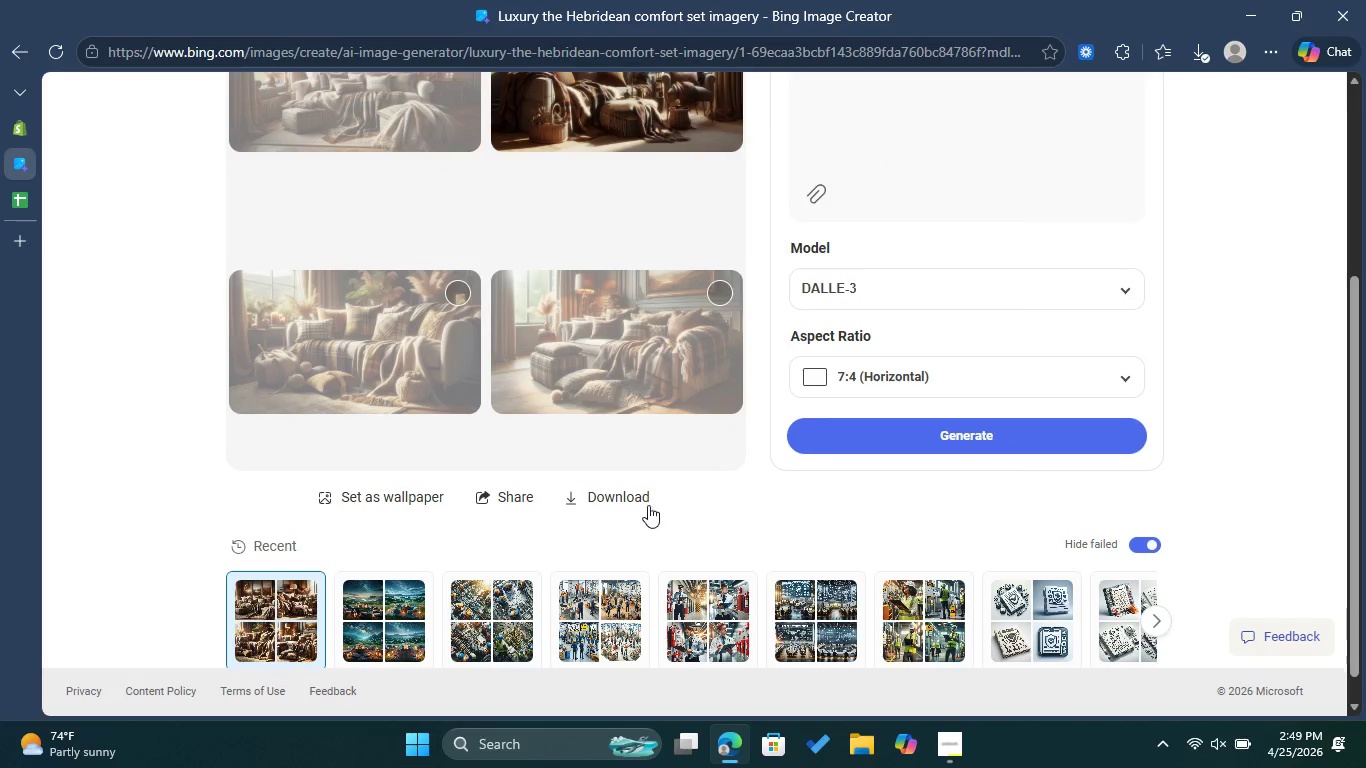 
left_click([631, 502])
 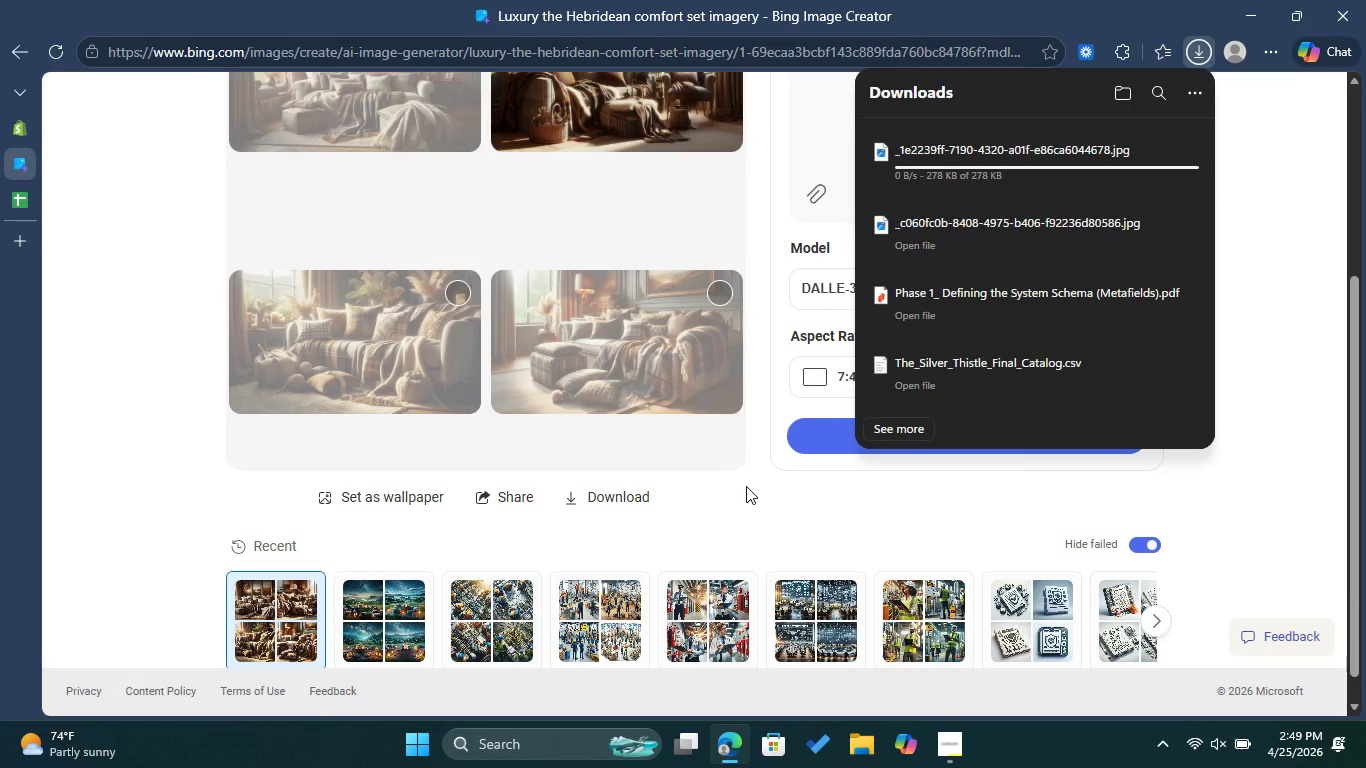 
left_click([746, 486])
 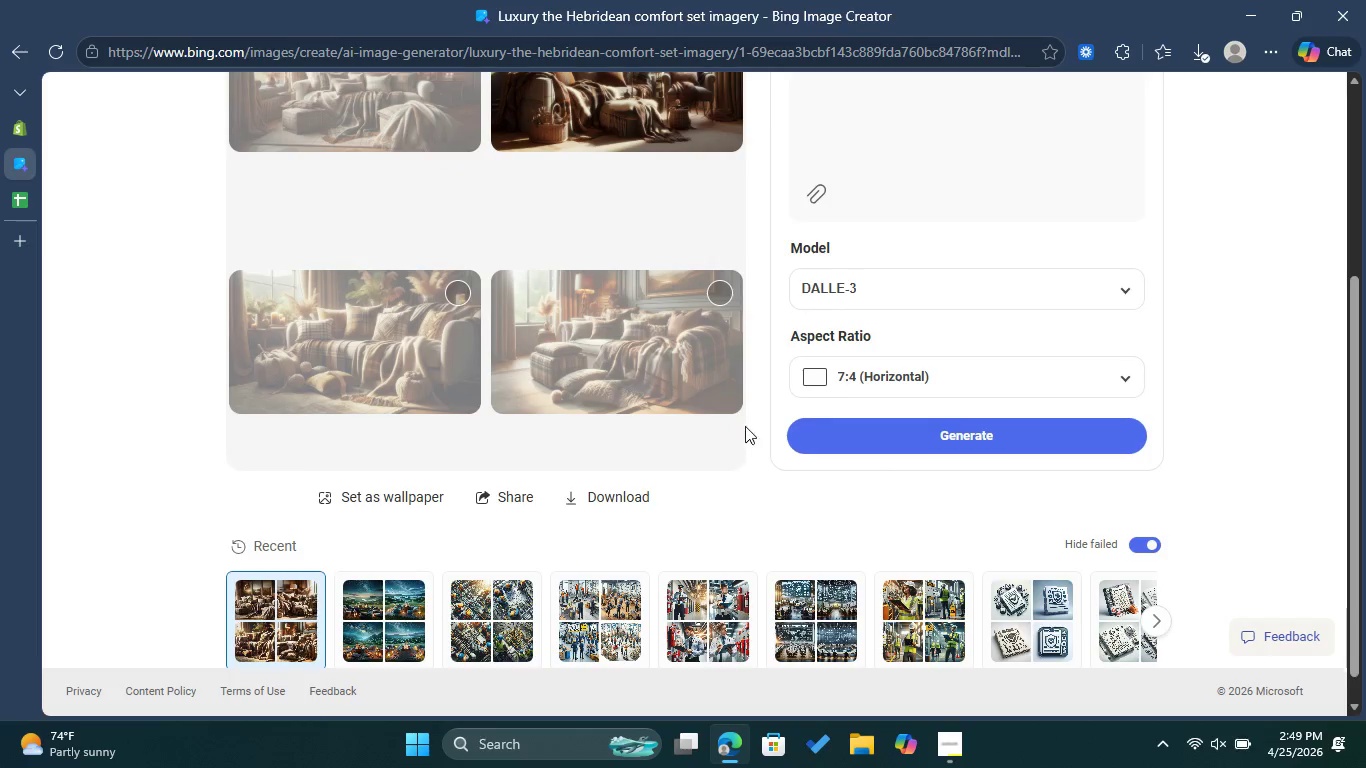 
scroll: coordinate [747, 413], scroll_direction: up, amount: 2.0
 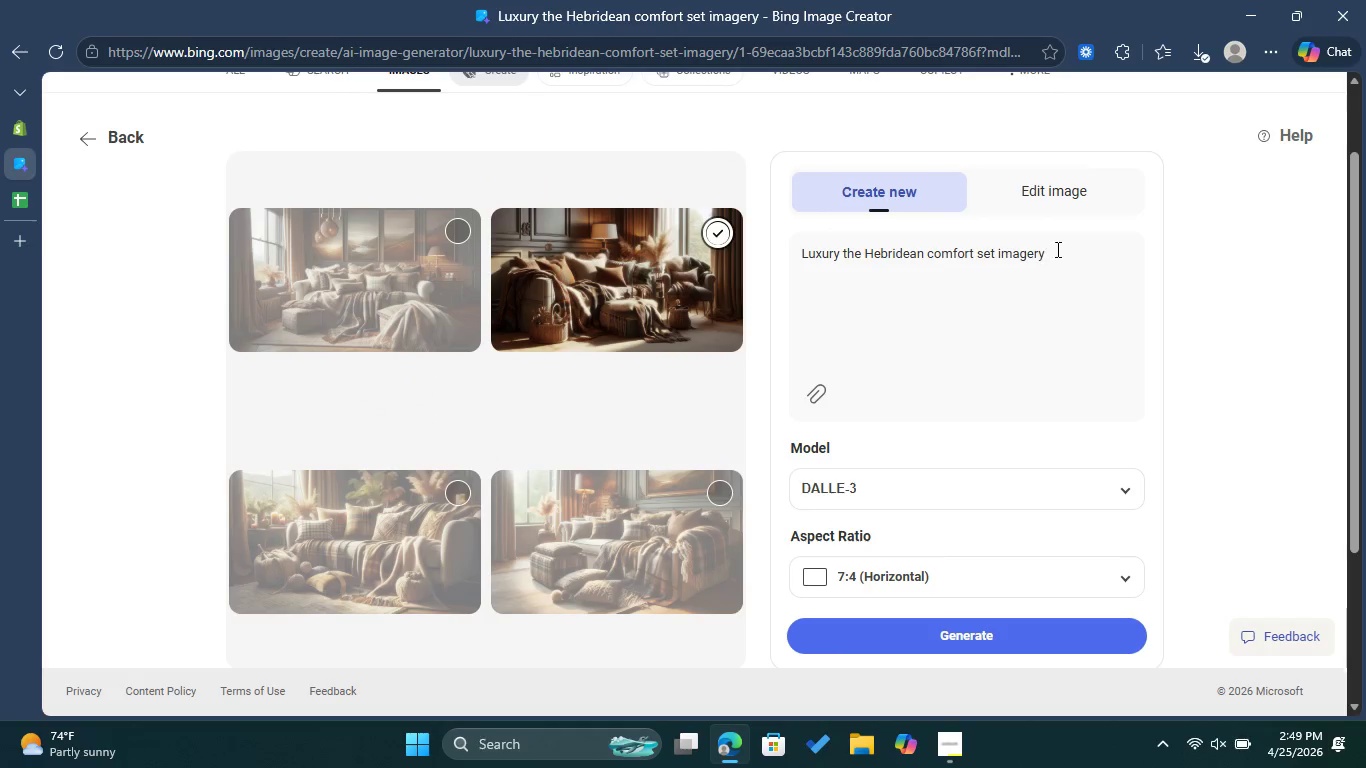 
left_click_drag(start_coordinate=[1057, 249], to_coordinate=[708, 264])
 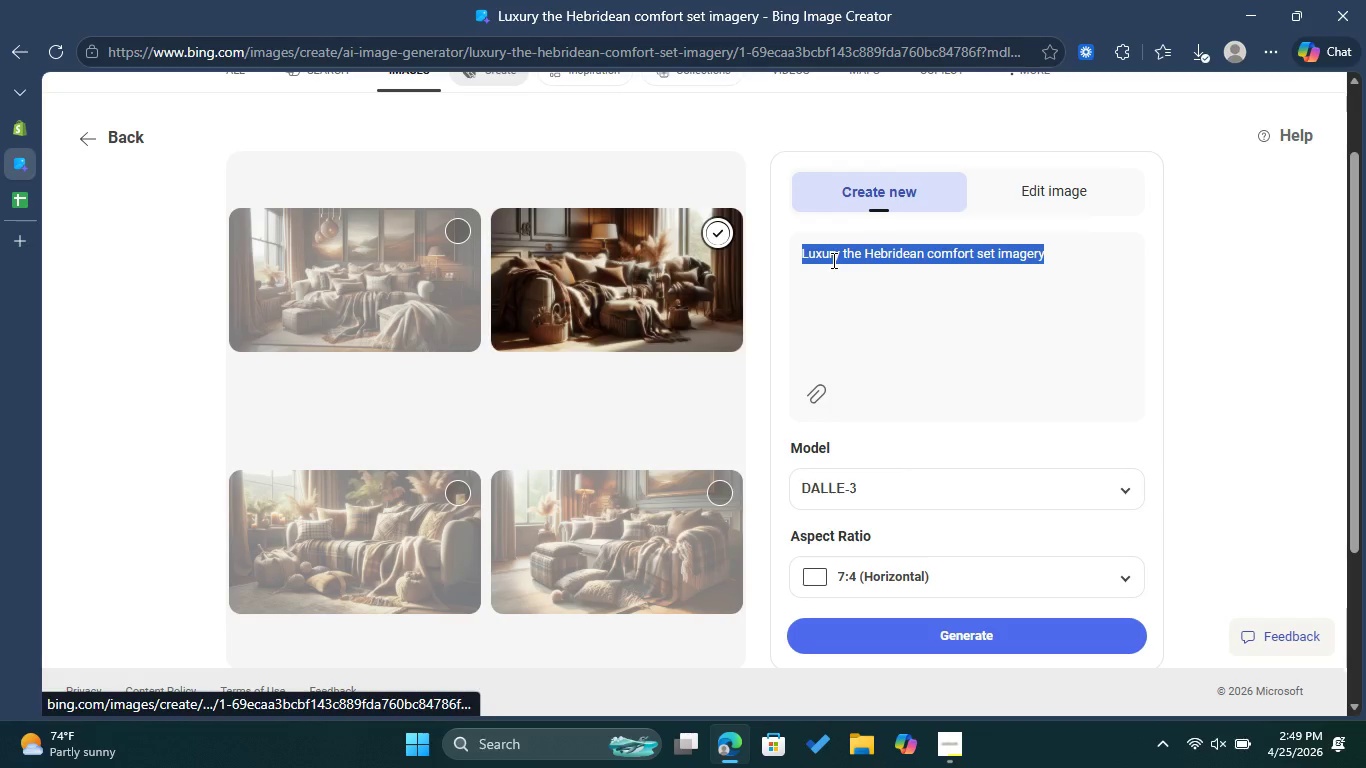 
right_click([832, 260])
 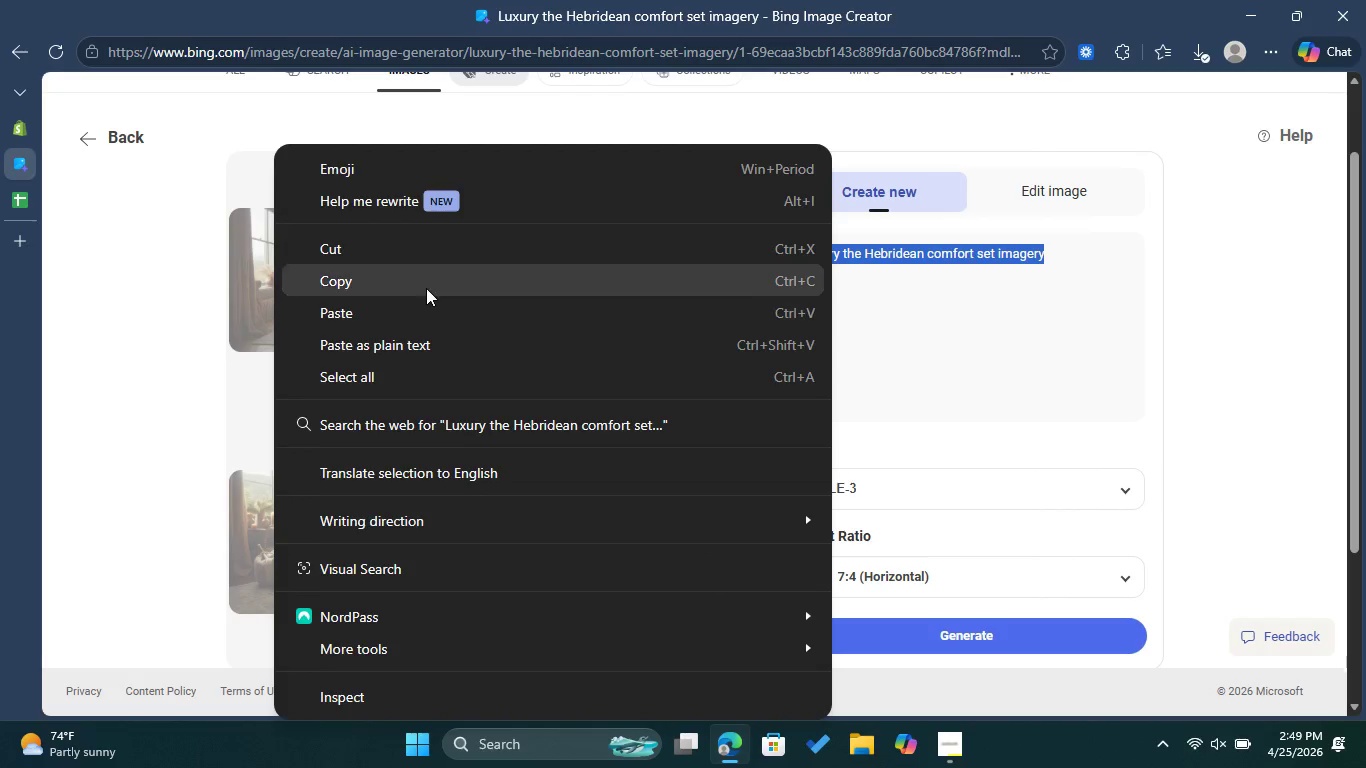 
left_click([426, 288])
 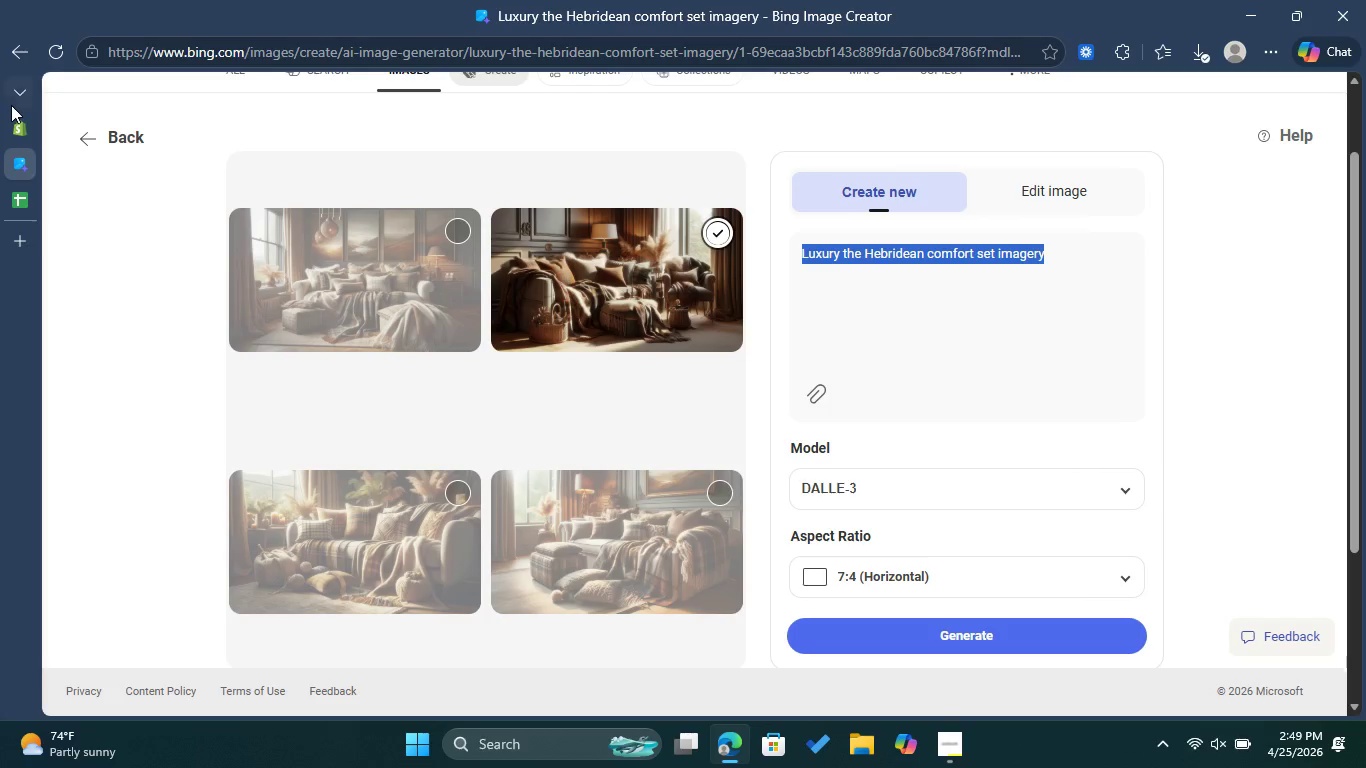 
left_click([16, 122])
 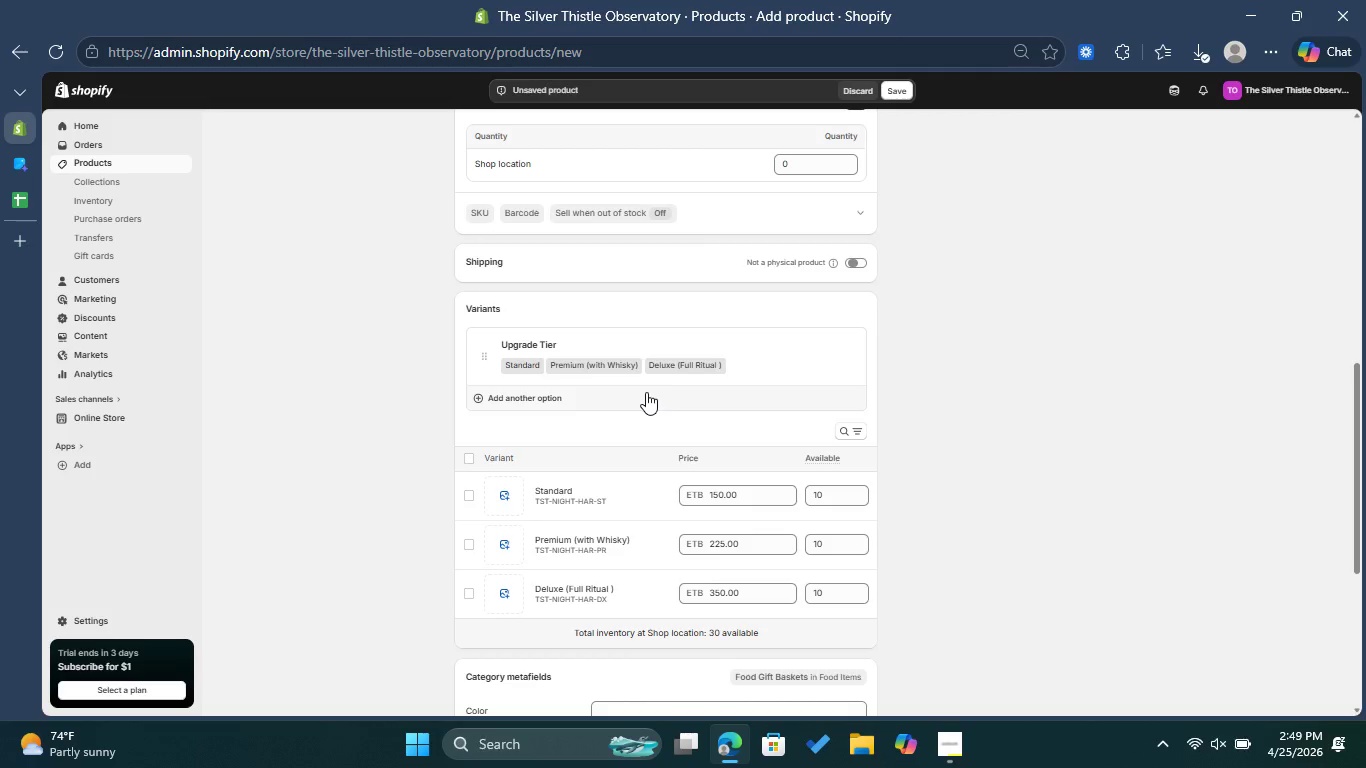 
scroll: coordinate [646, 392], scroll_direction: up, amount: 8.0
 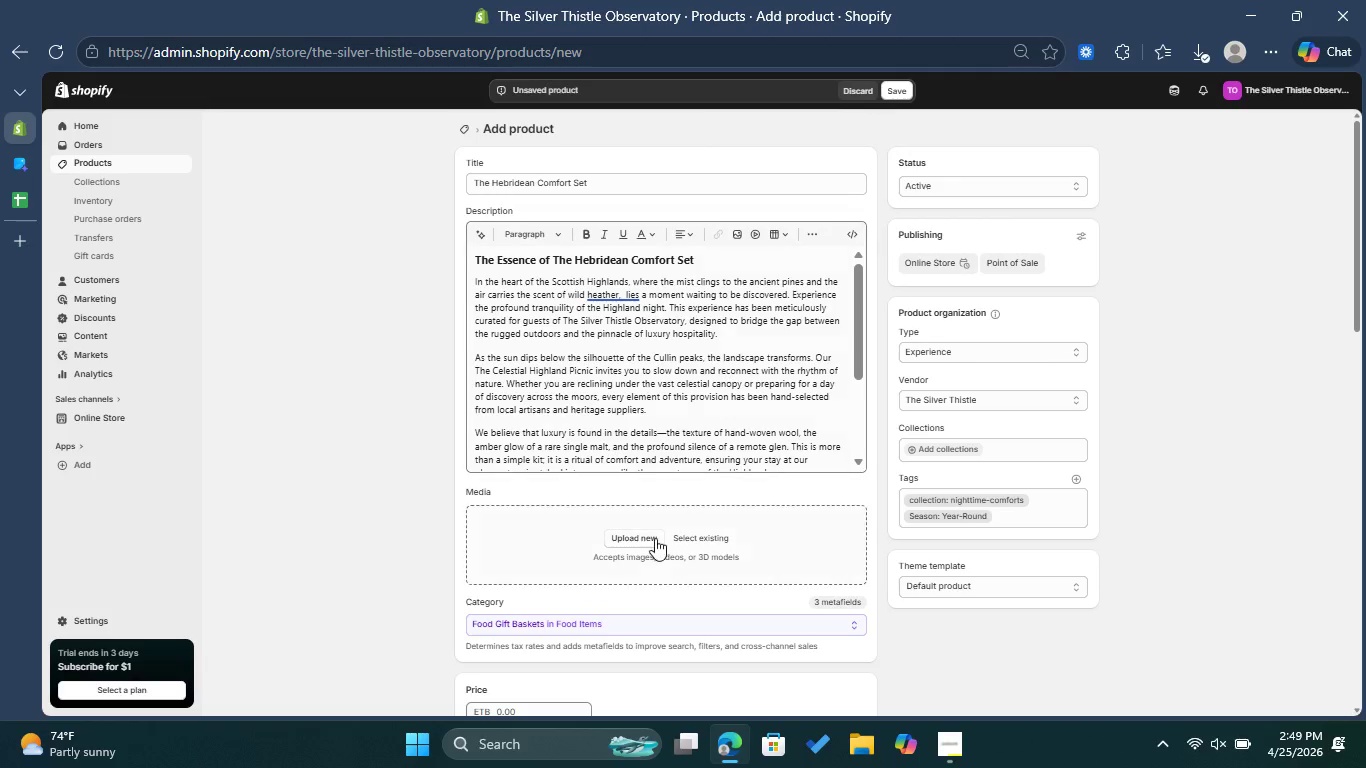 
left_click([655, 538])
 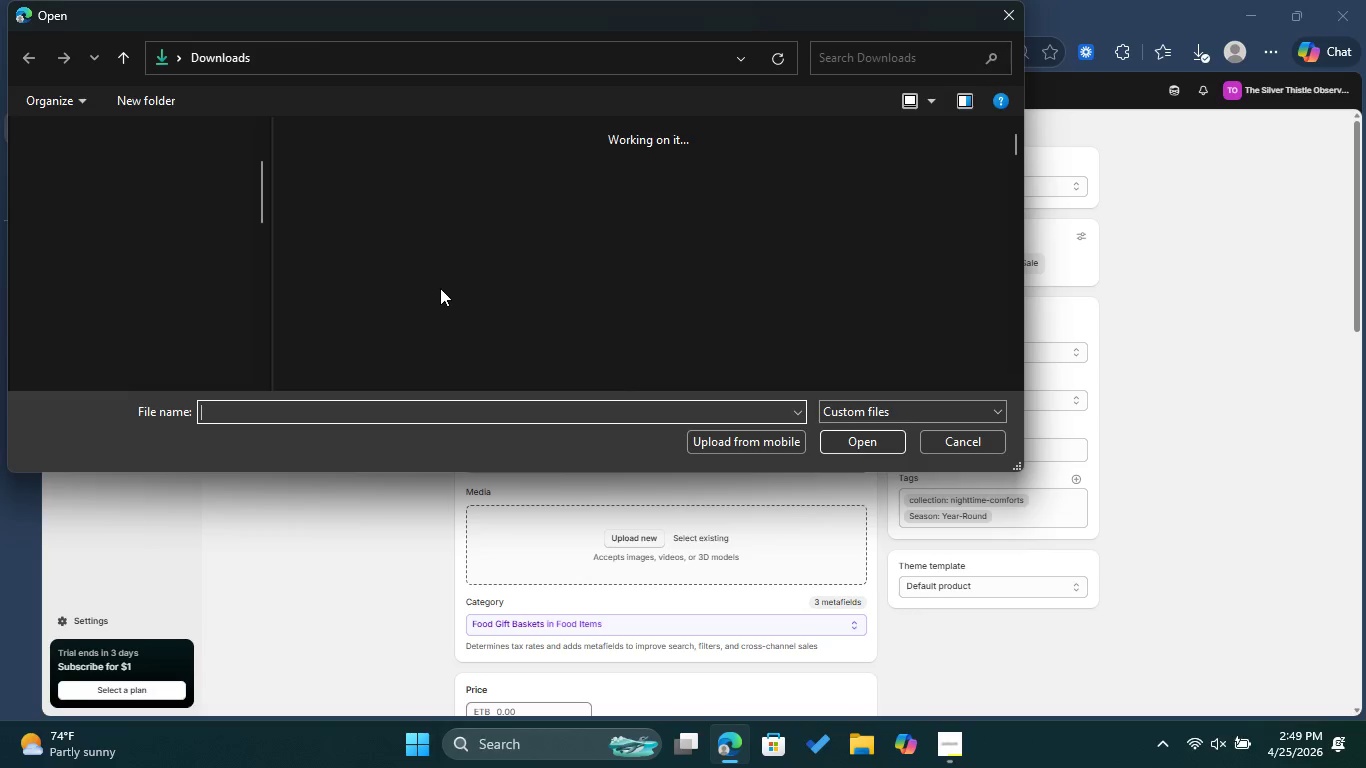 
left_click([414, 266])
 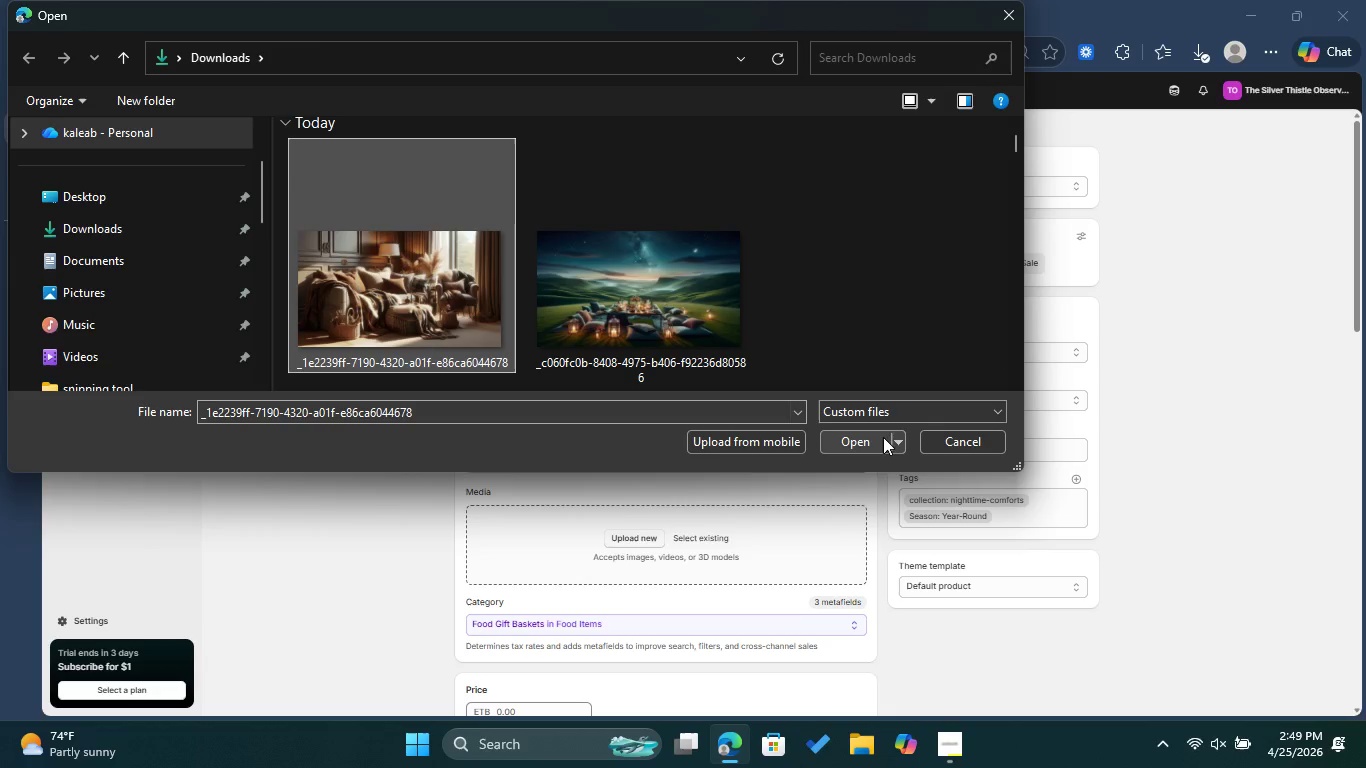 
left_click([868, 442])
 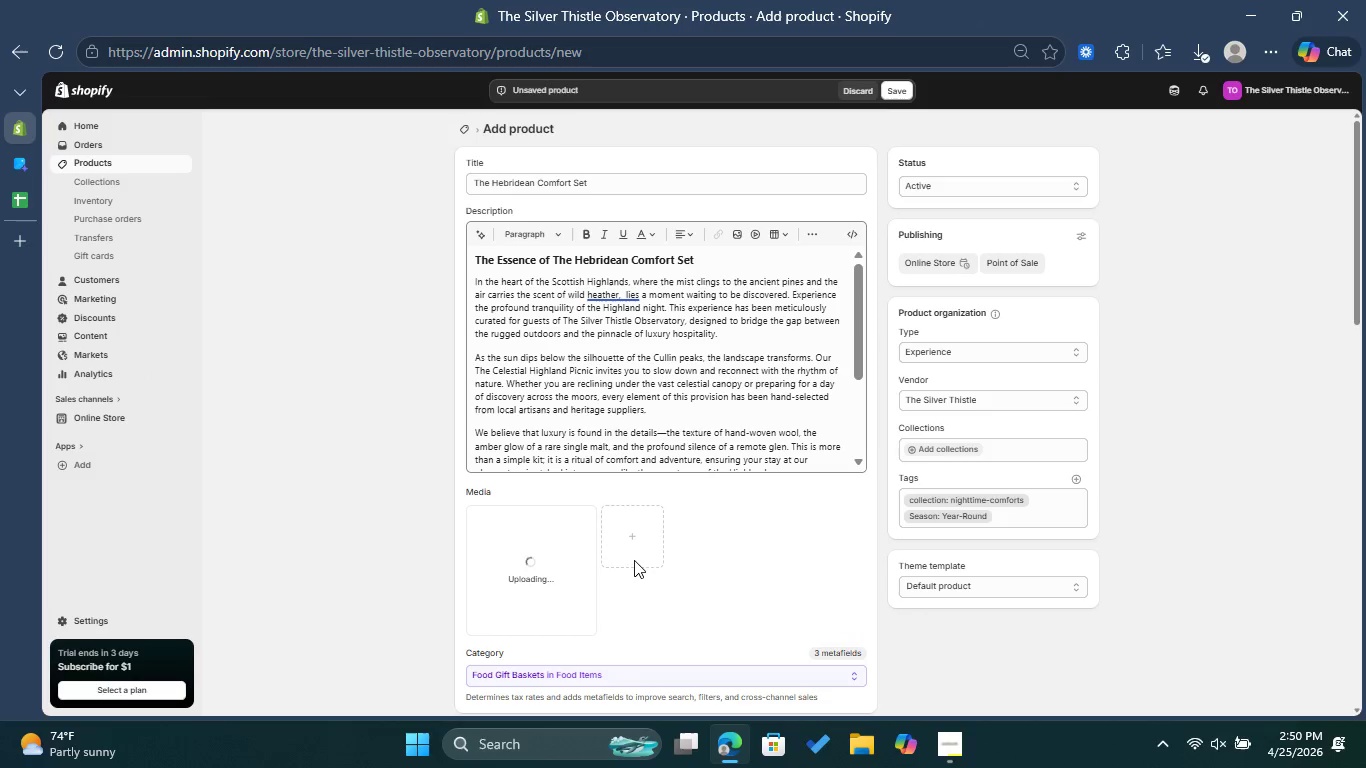 
wait(12.22)
 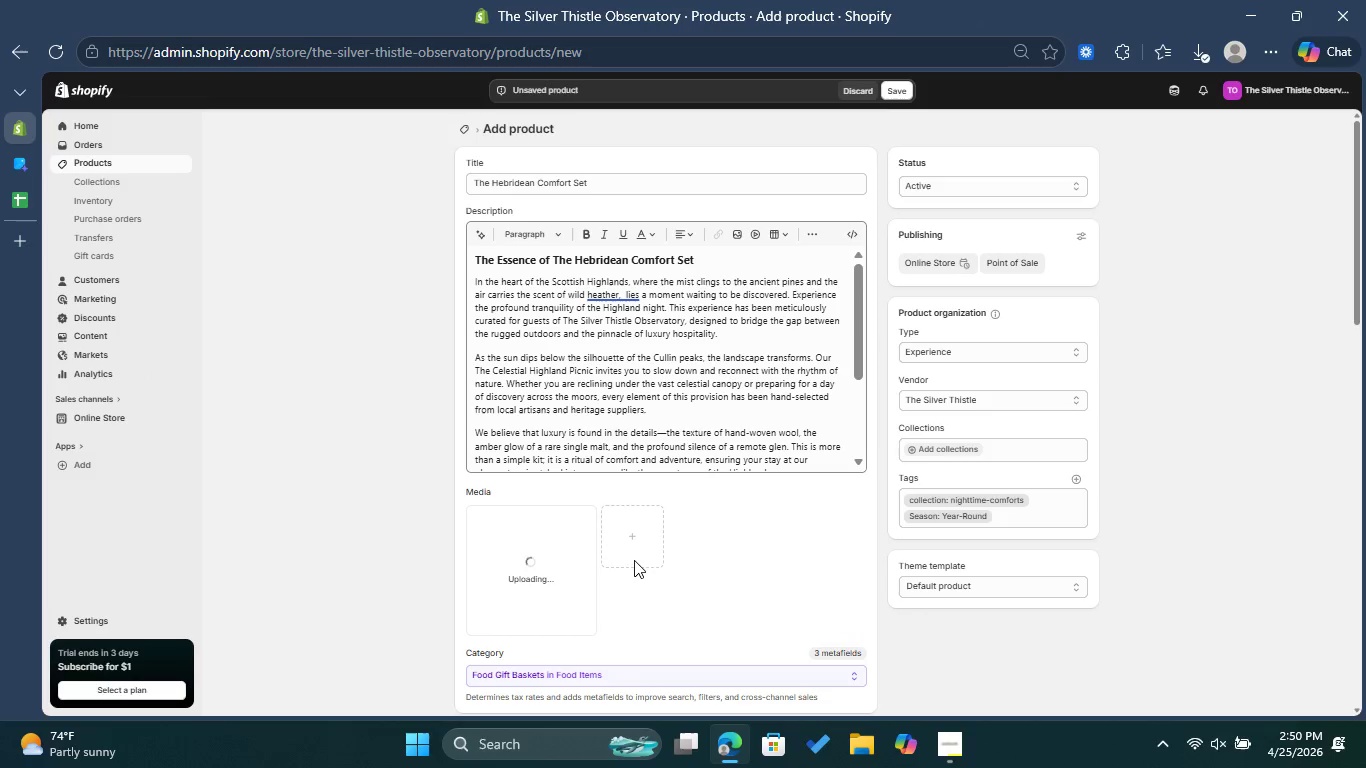 
left_click([555, 556])
 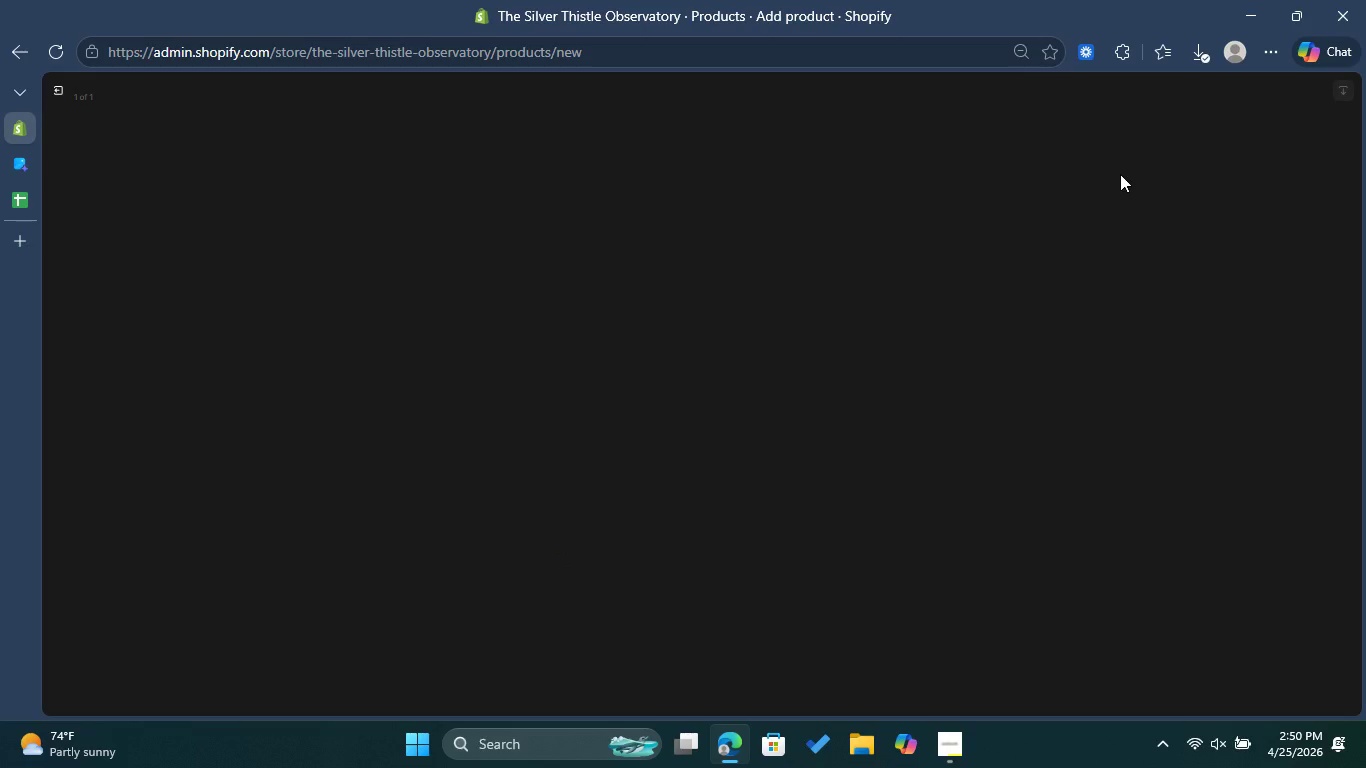 
mouse_move([1227, 174])
 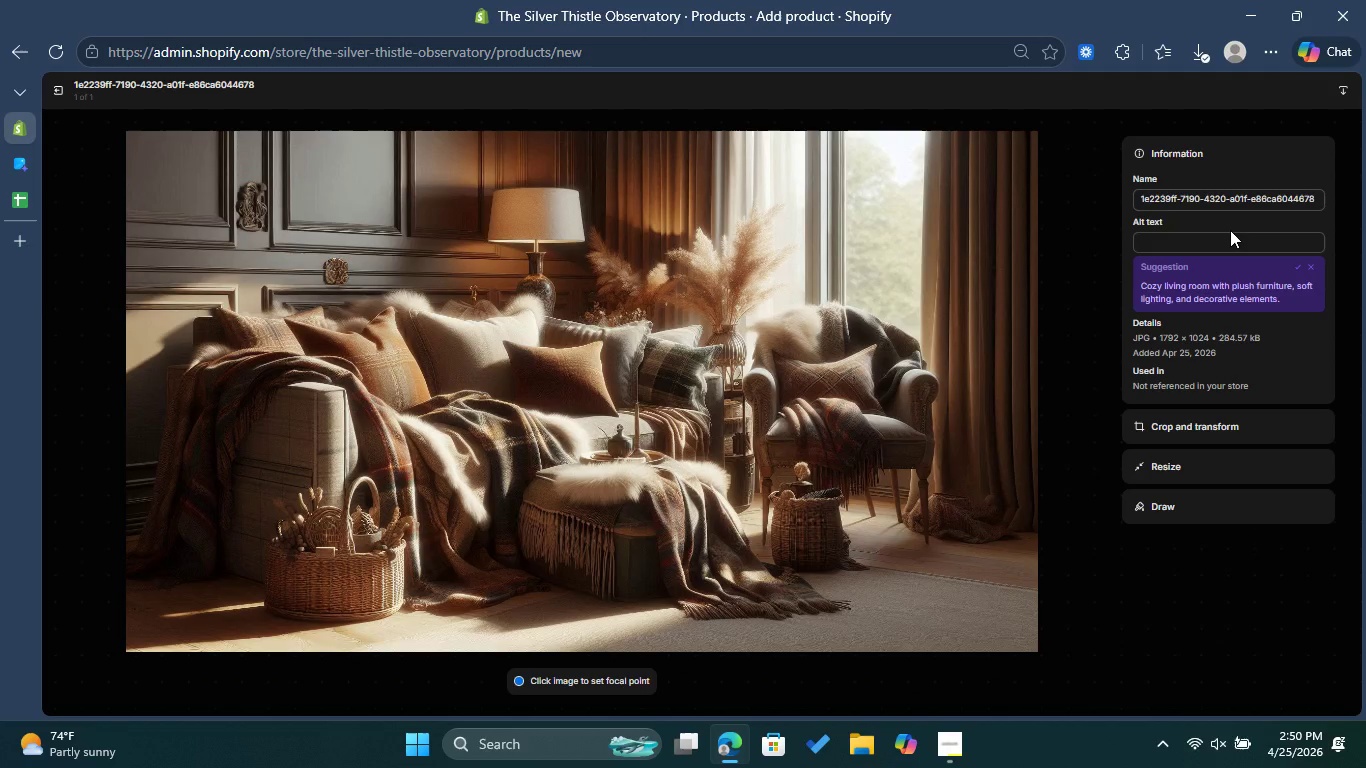 
left_click([1230, 230])
 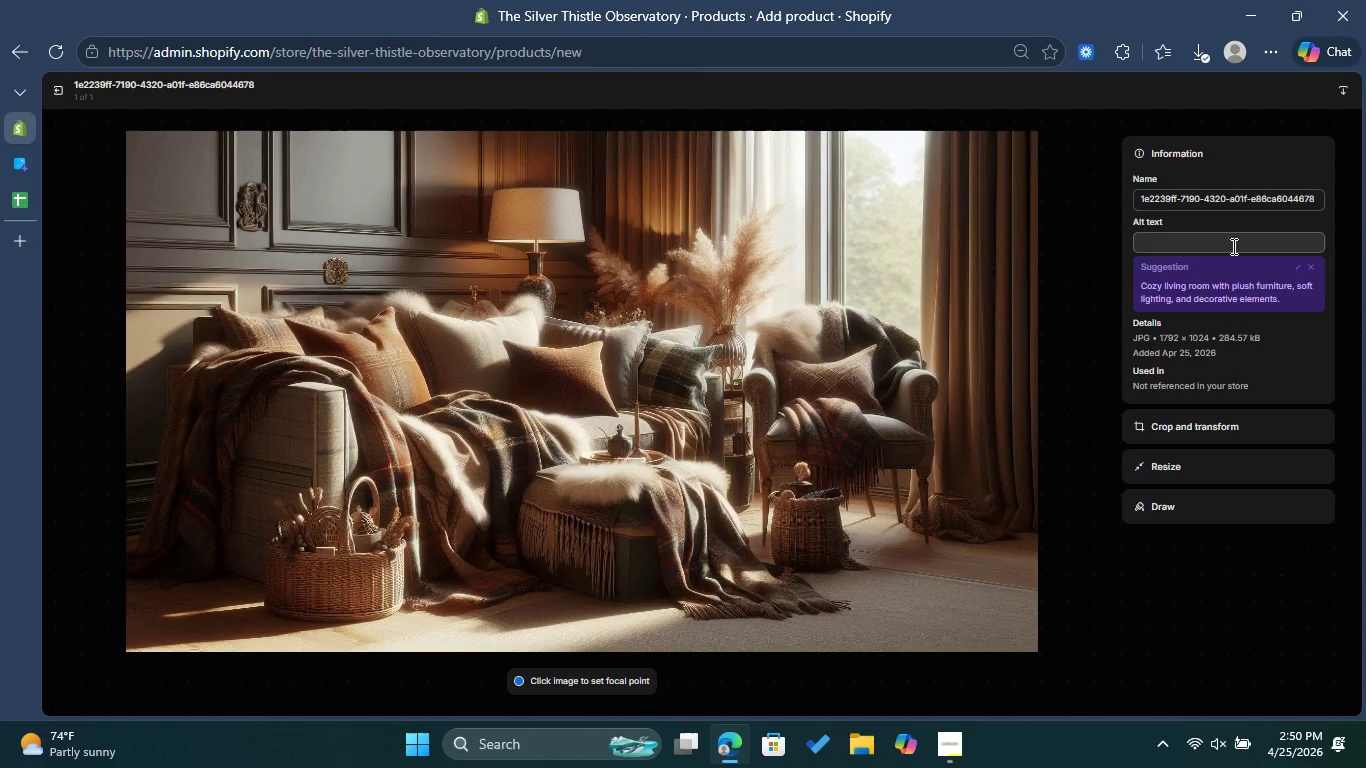 
left_click([1232, 246])
 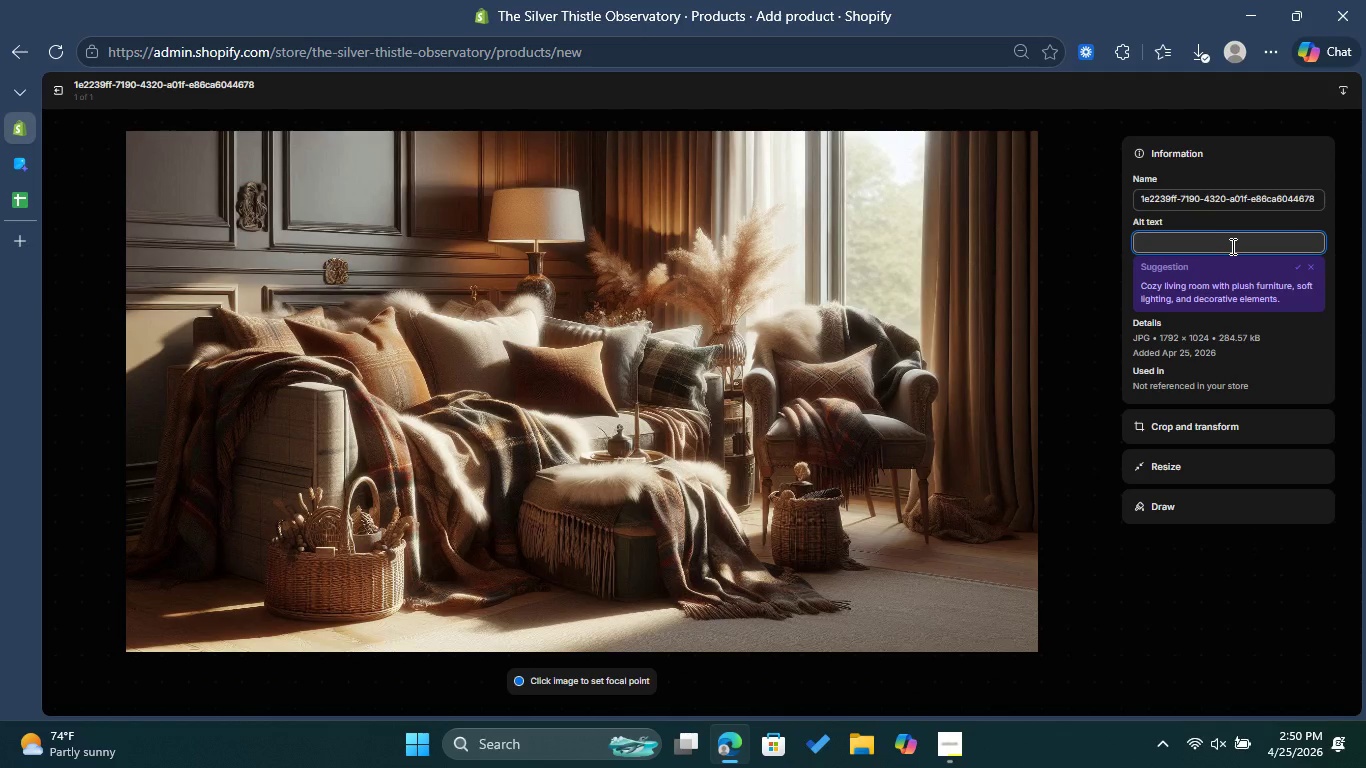 
key(Control+ControlLeft)
 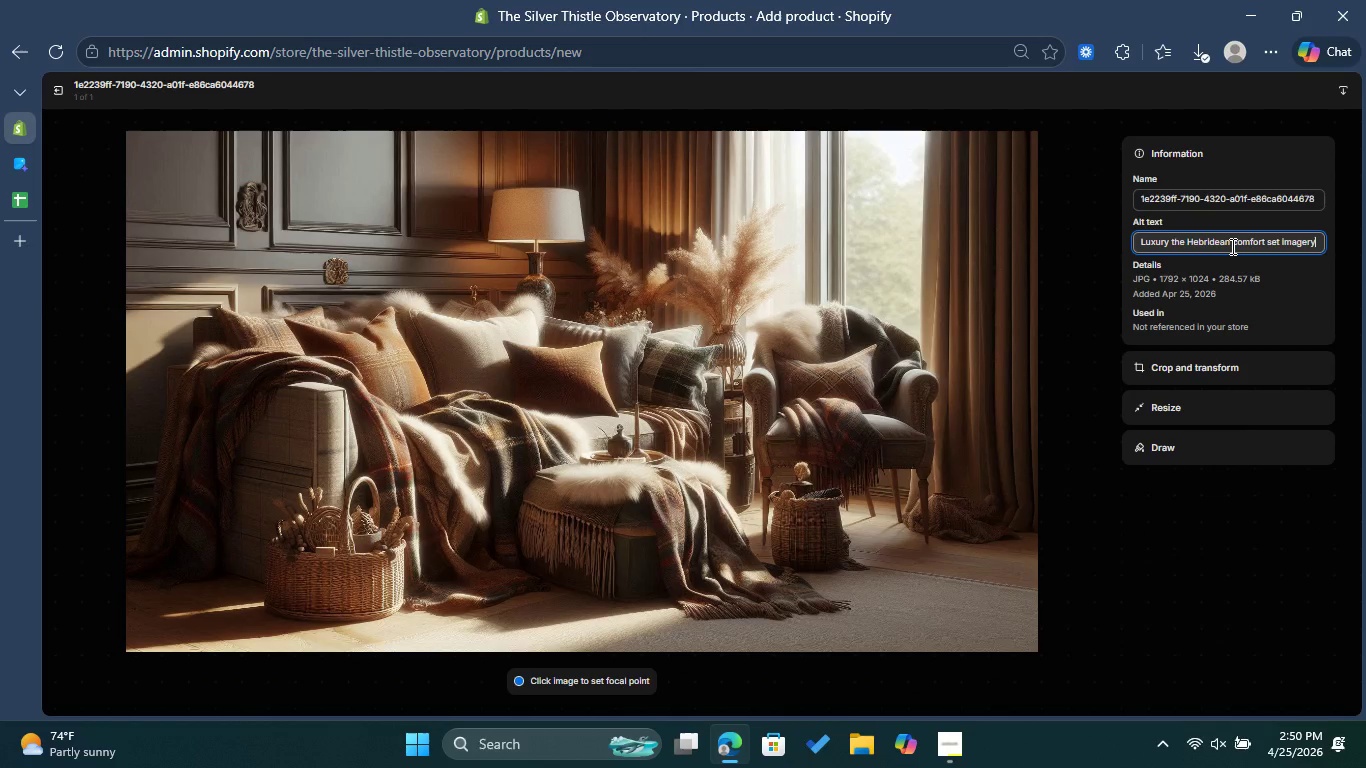 
key(Control+V)
 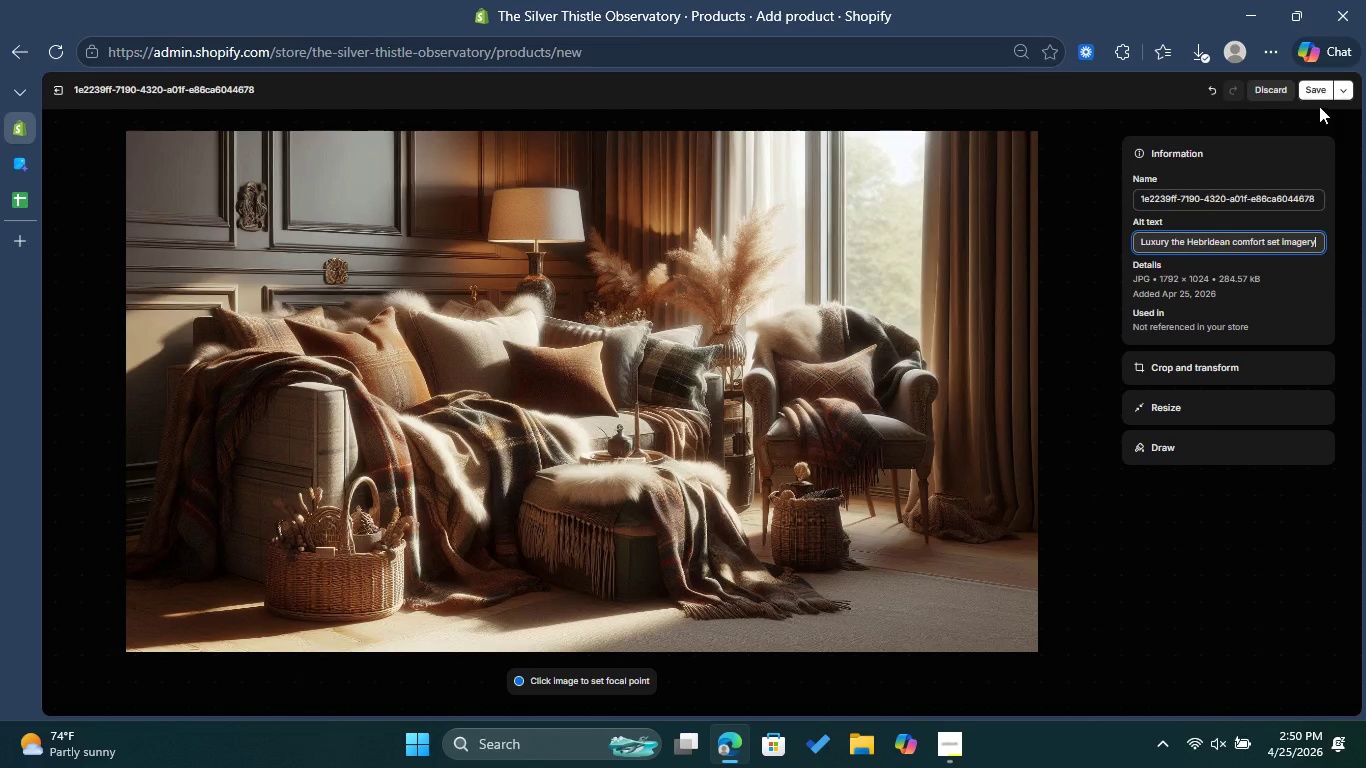 
left_click([1317, 95])
 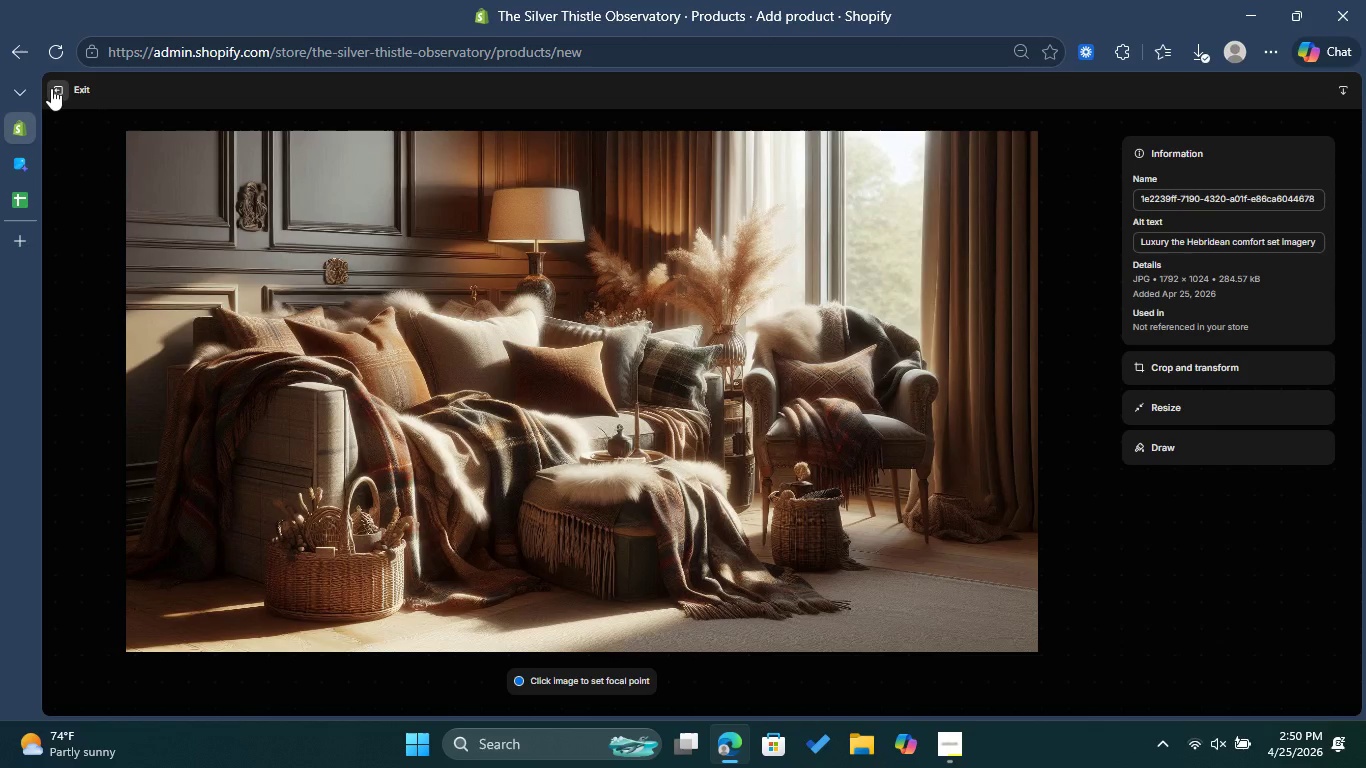 
left_click([51, 88])
 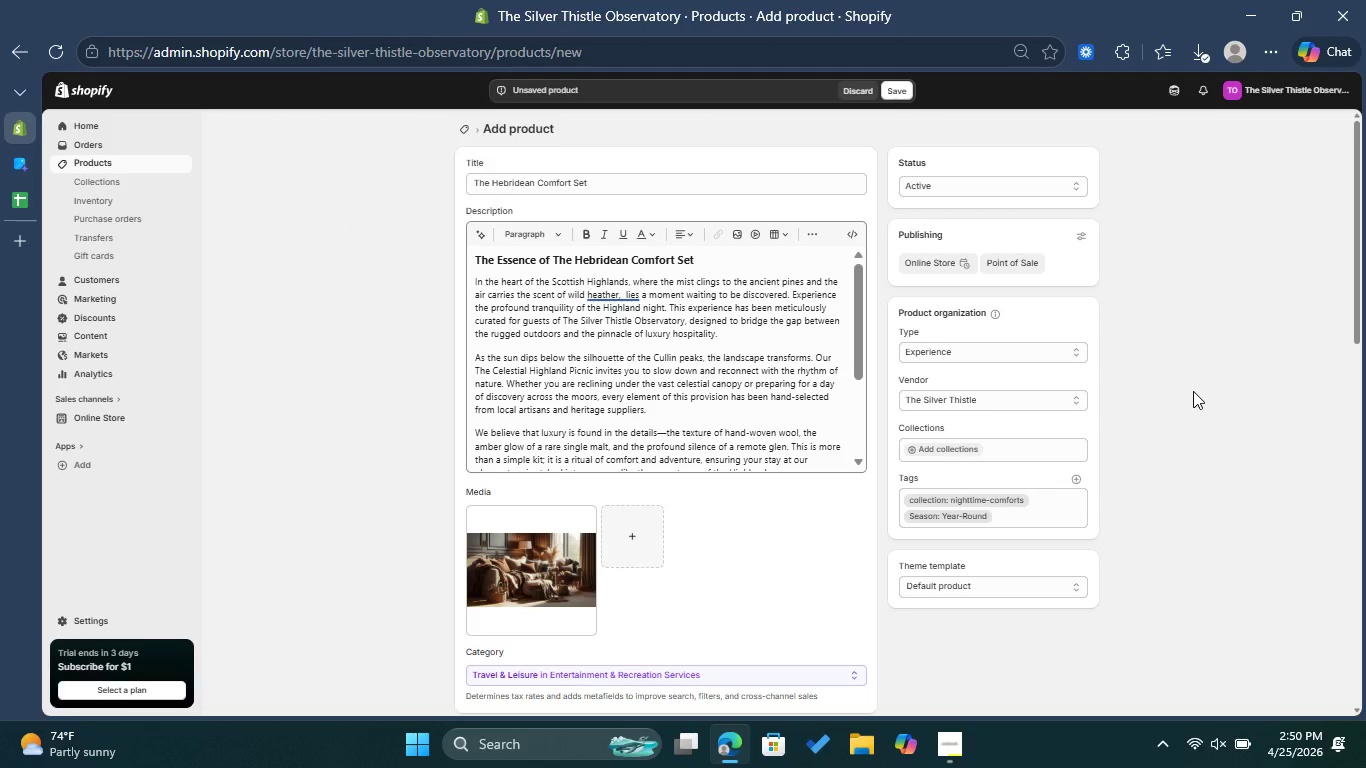 
wait(10.11)
 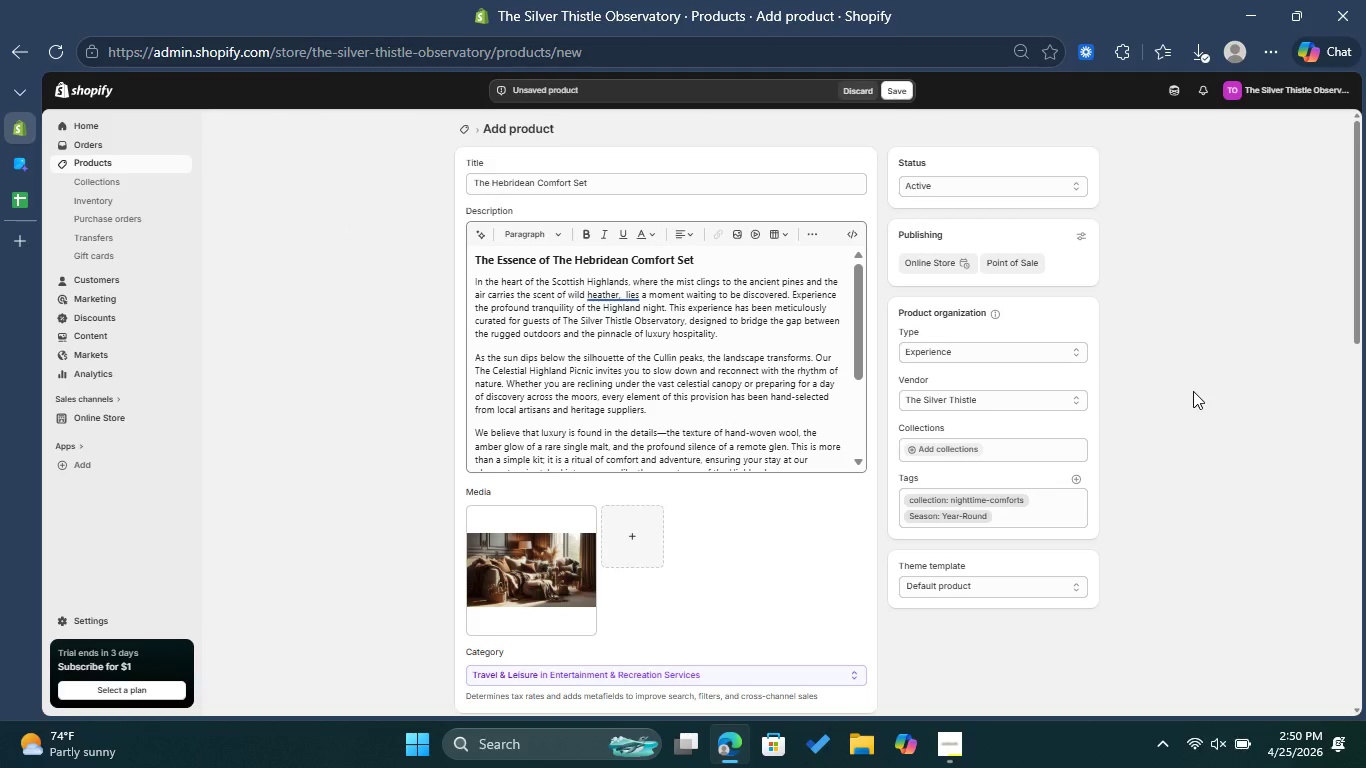 
scroll: coordinate [1193, 396], scroll_direction: down, amount: 5.0
 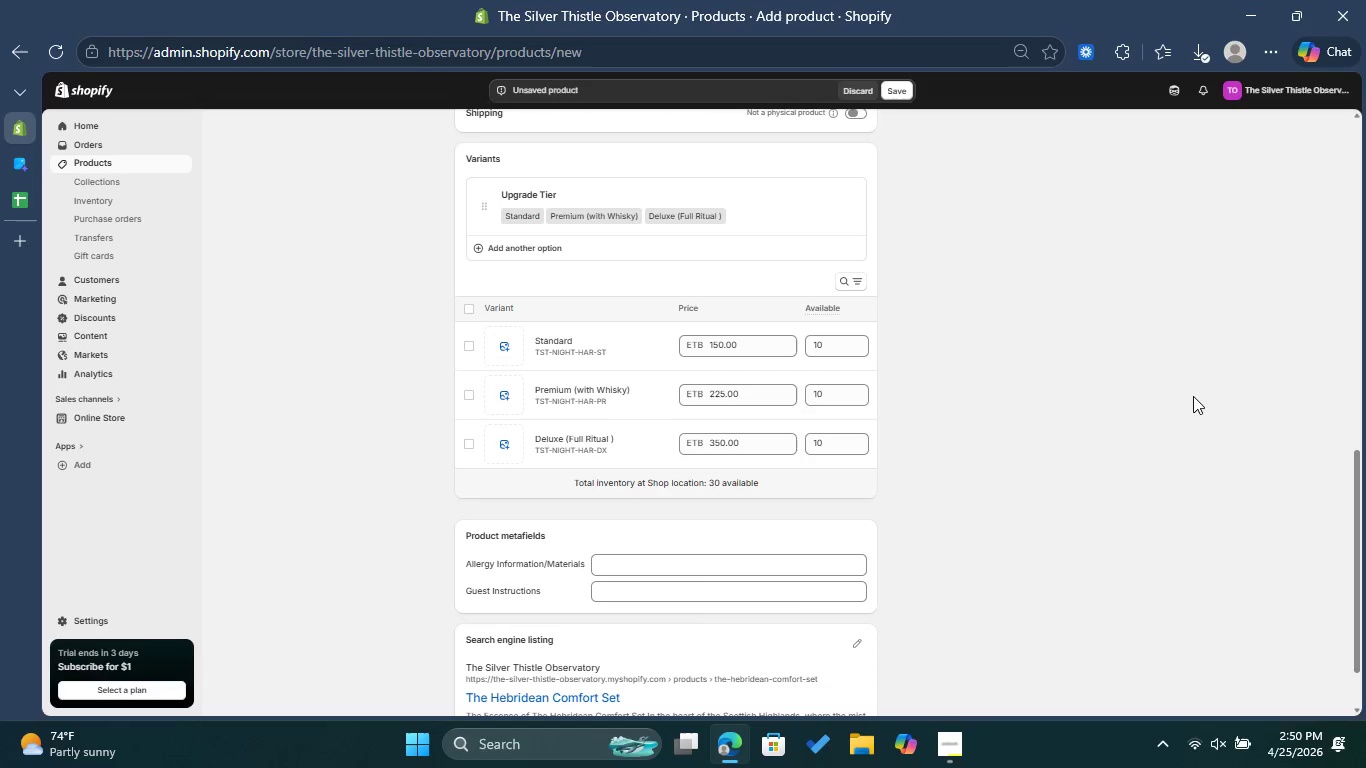 
scroll: coordinate [1193, 396], scroll_direction: up, amount: 3.0
 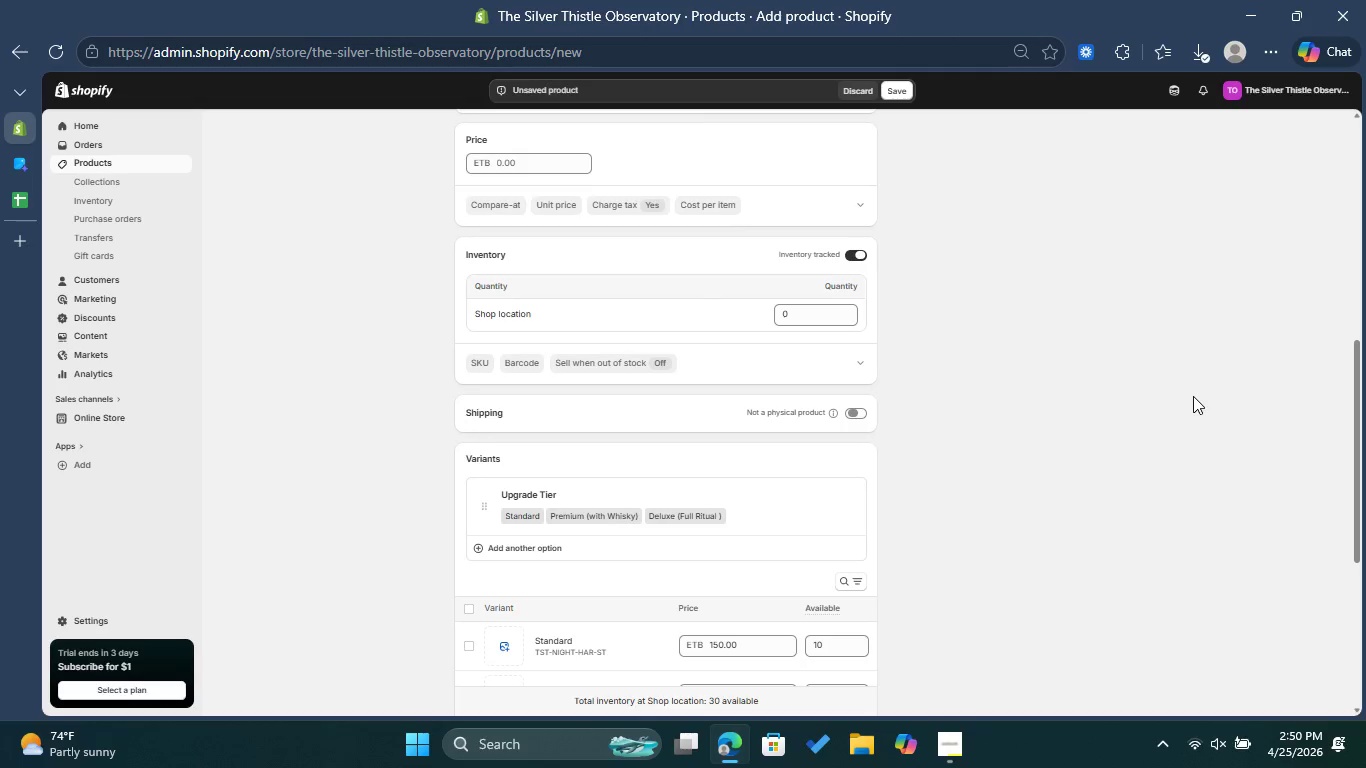 
scroll: coordinate [1193, 396], scroll_direction: down, amount: 6.0
 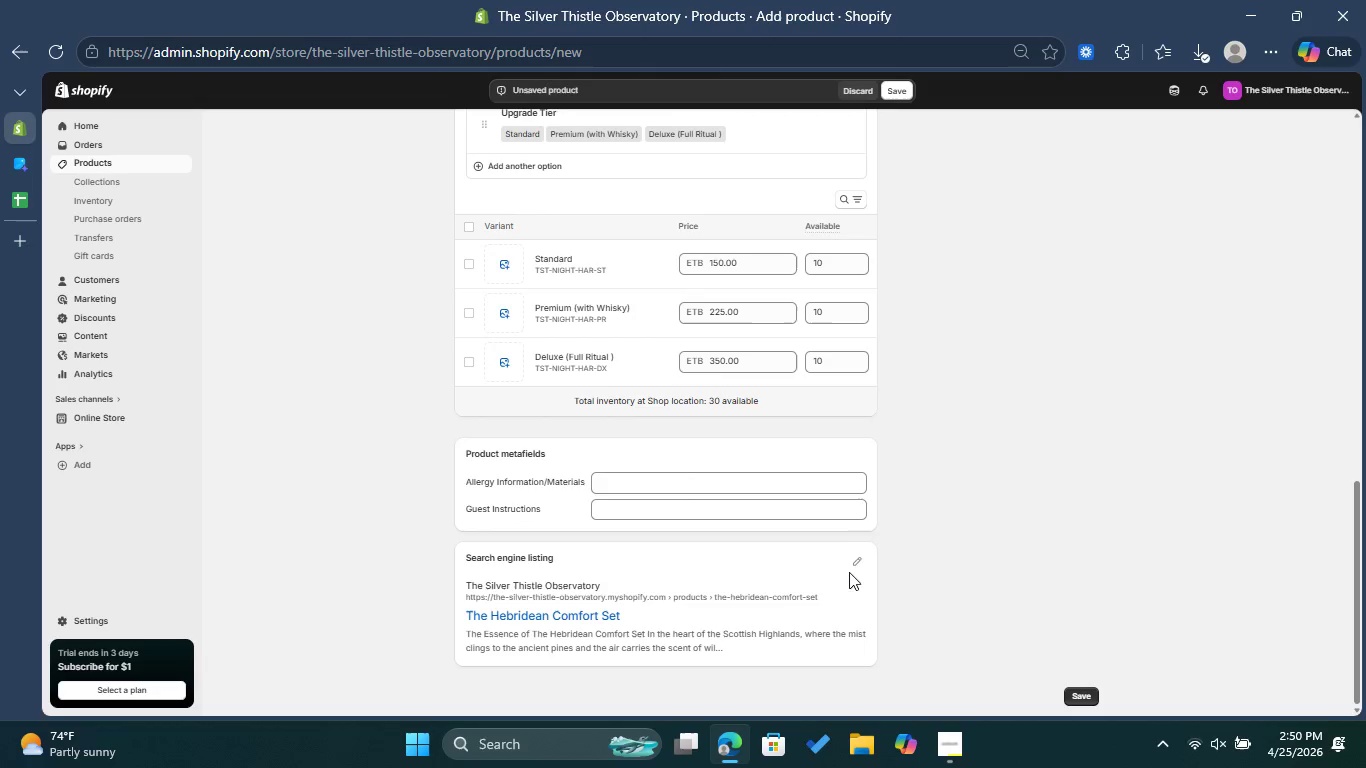 
left_click([859, 564])
 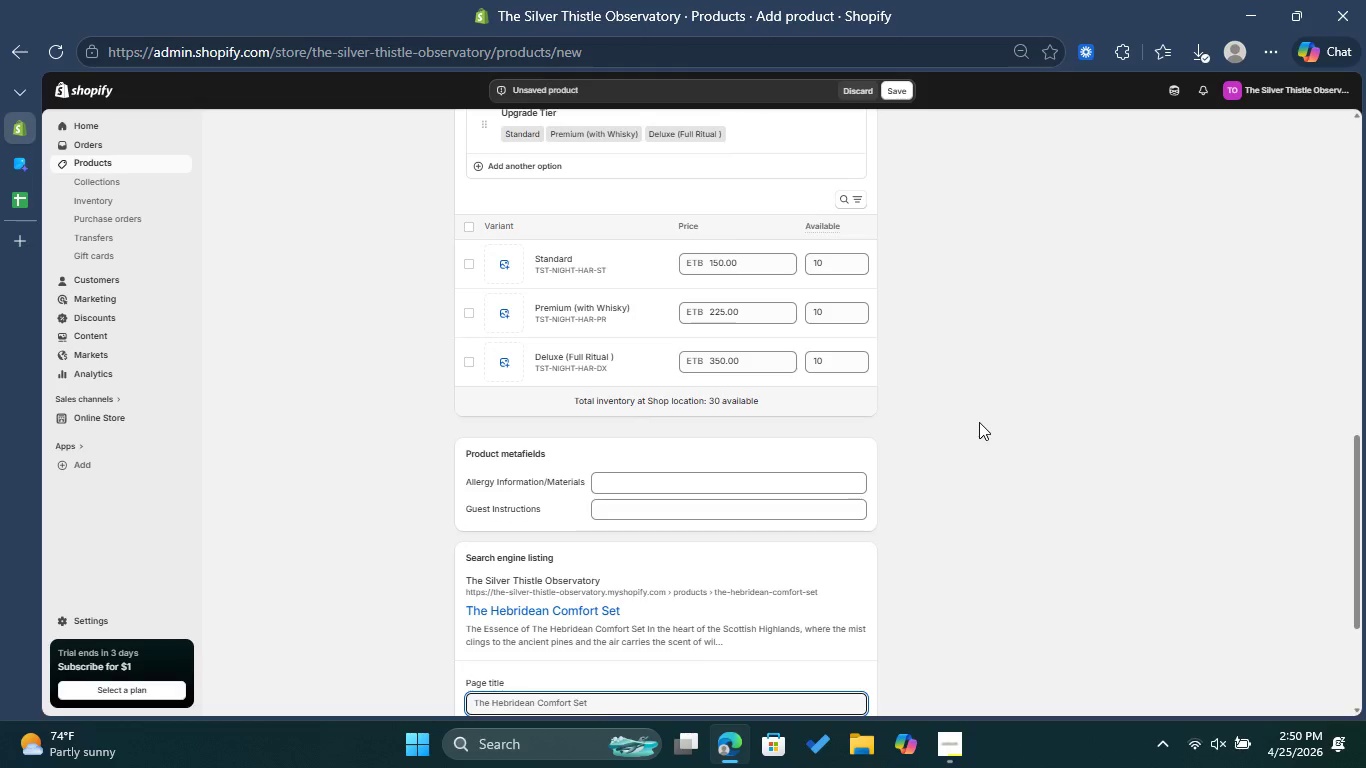 
scroll: coordinate [980, 418], scroll_direction: down, amount: 2.0
 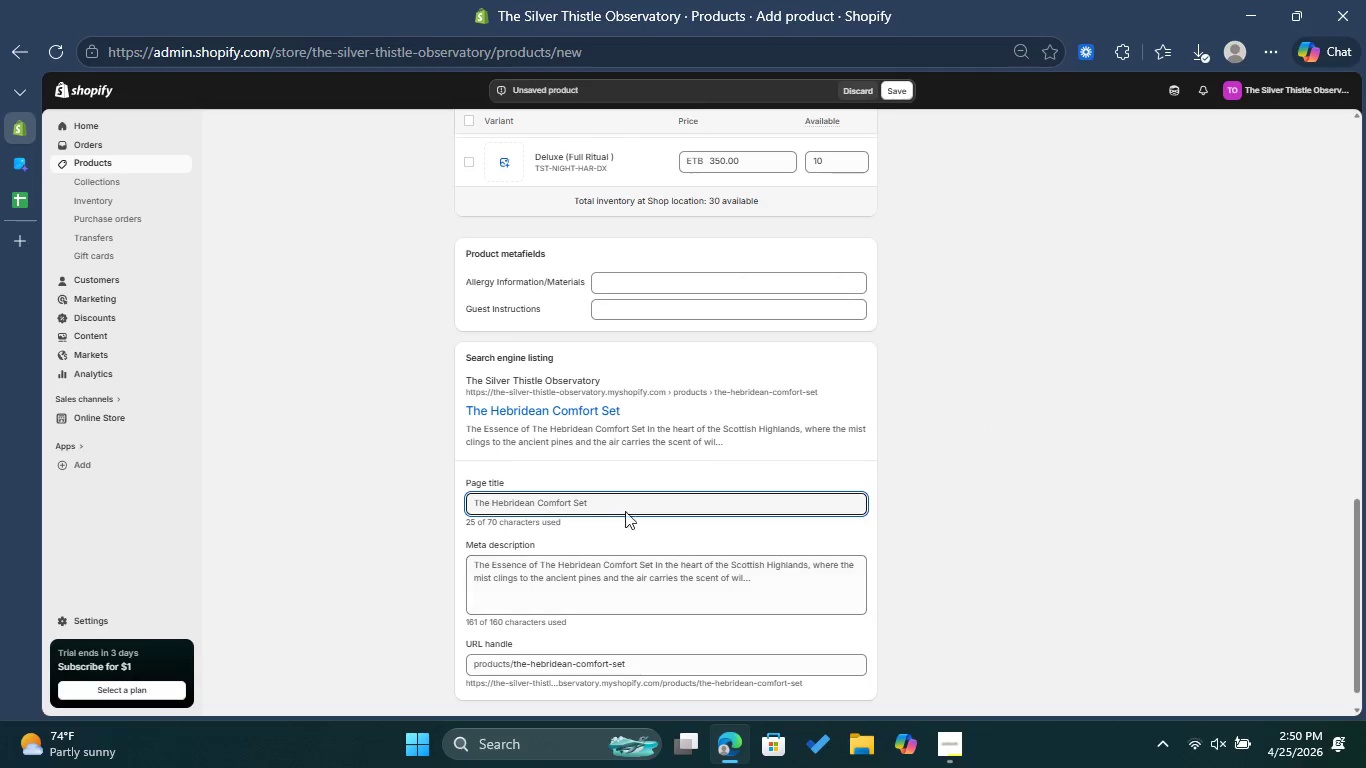 
left_click([625, 505])
 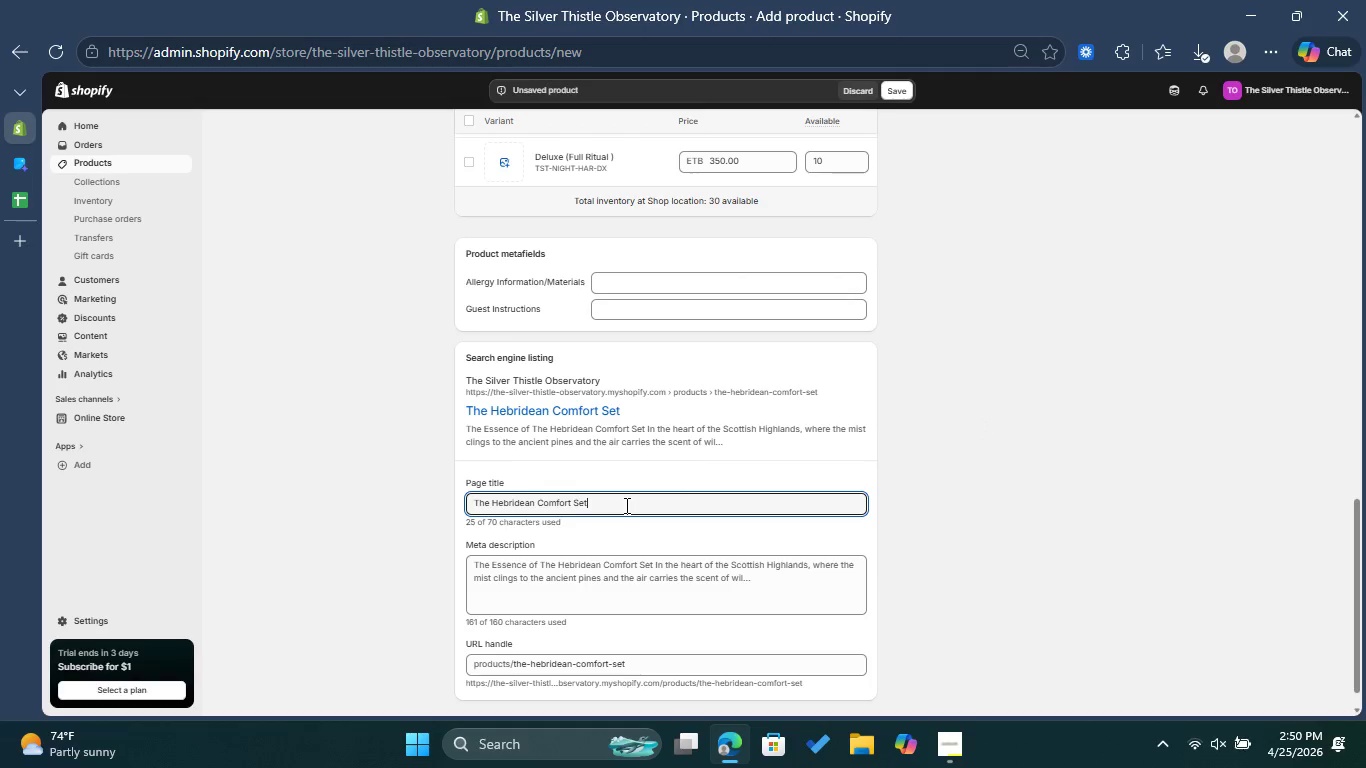 
key(Space)
 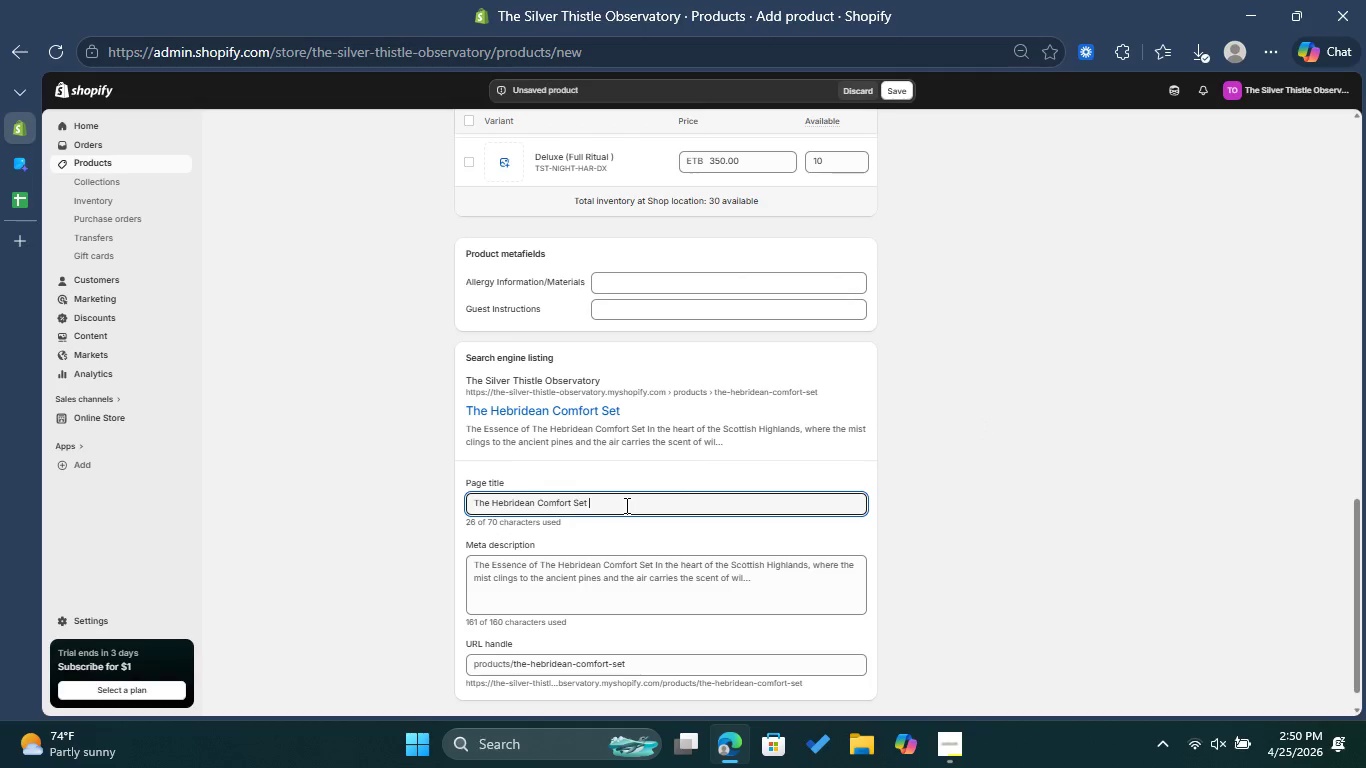 
key(Shift+ShiftRight)
 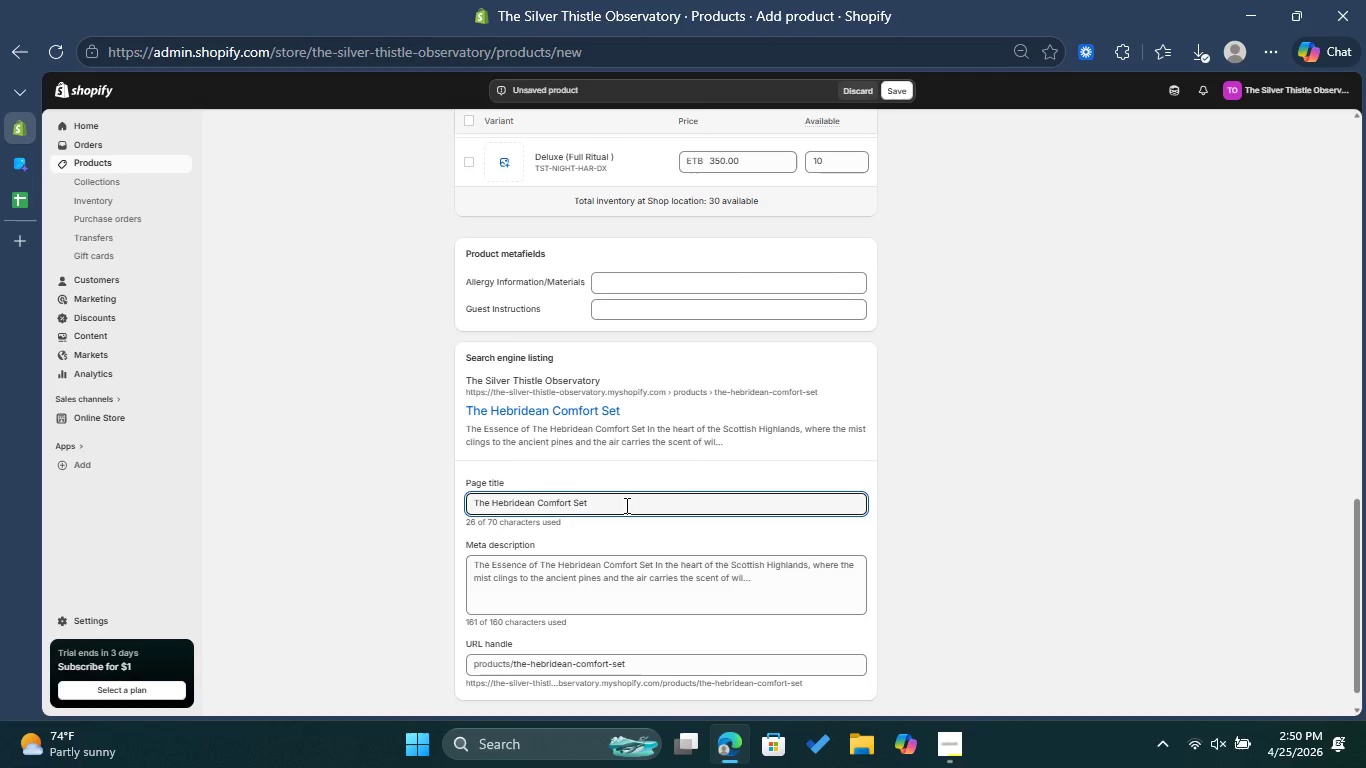 
key(Shift+Backslash)
 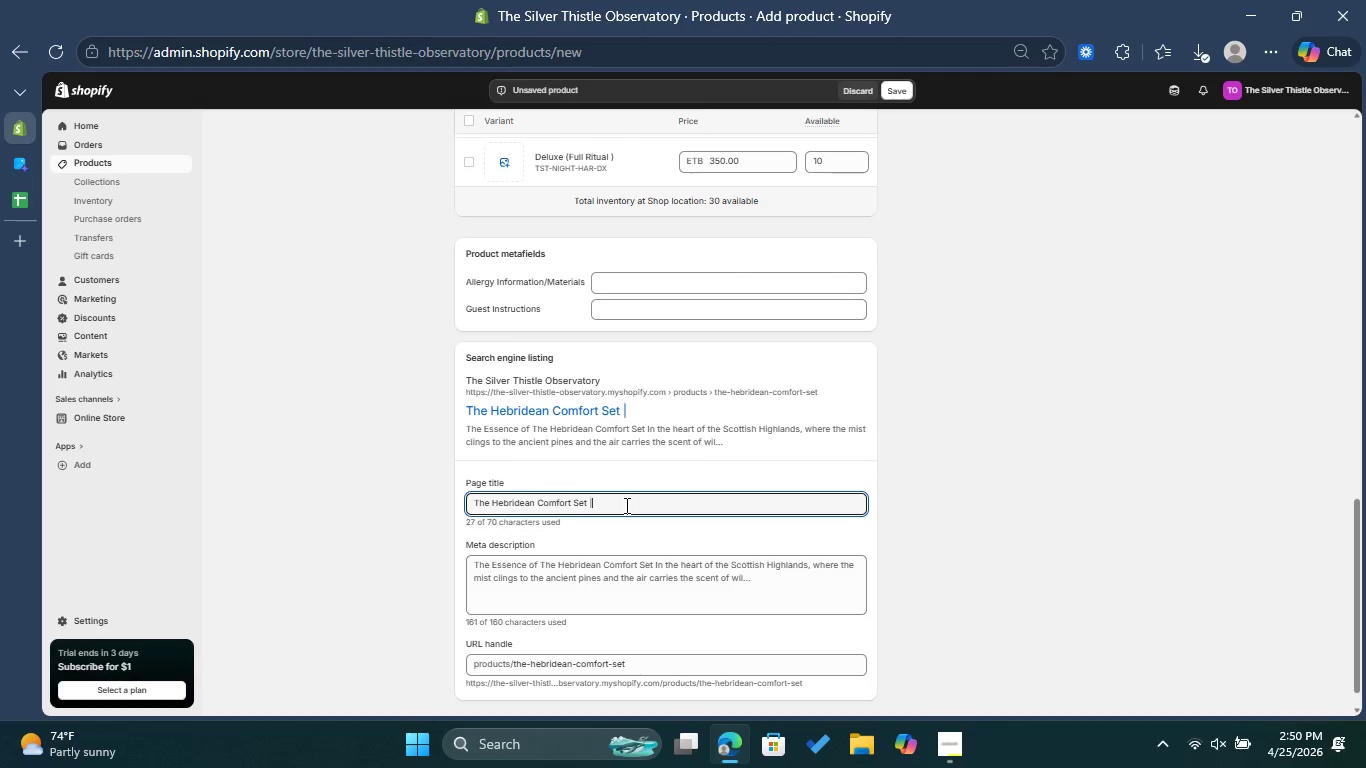 
key(Space)
 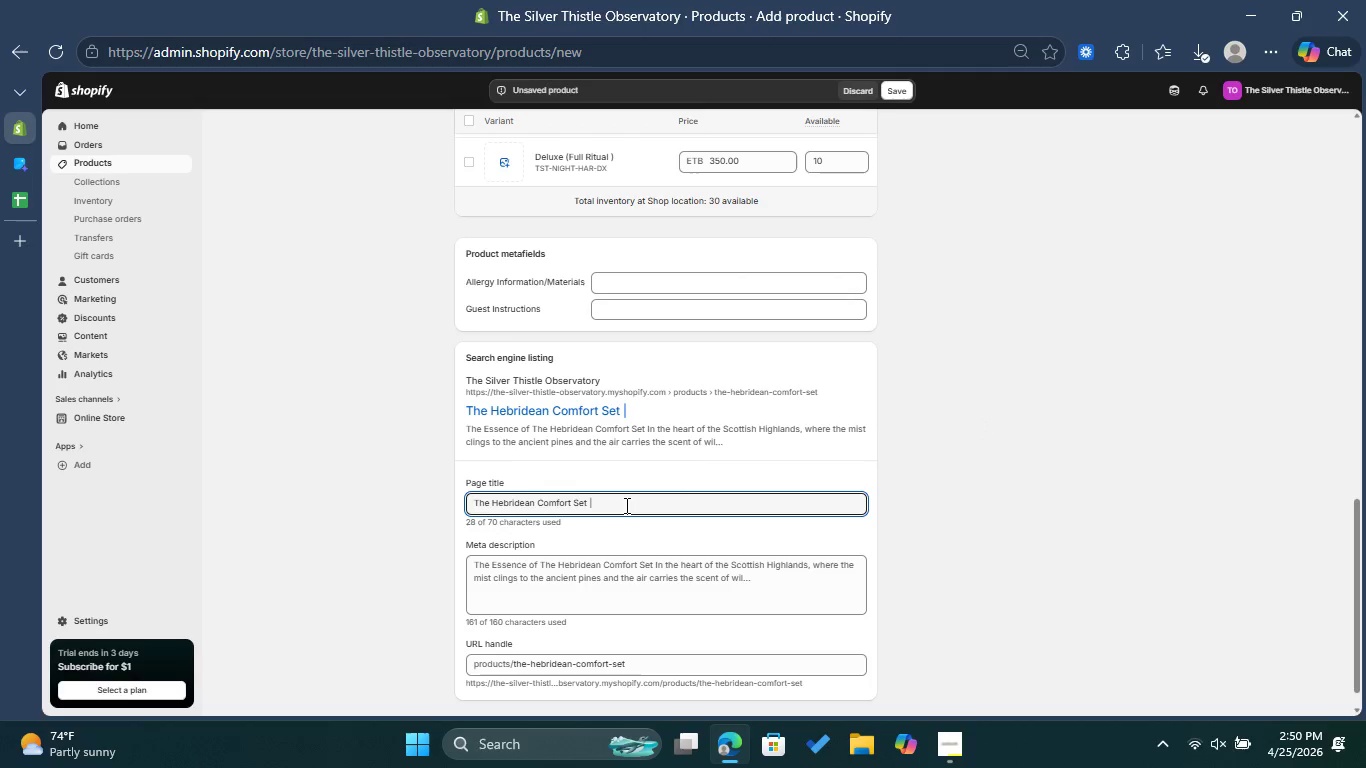 
type(Luxury Highland Sta)
 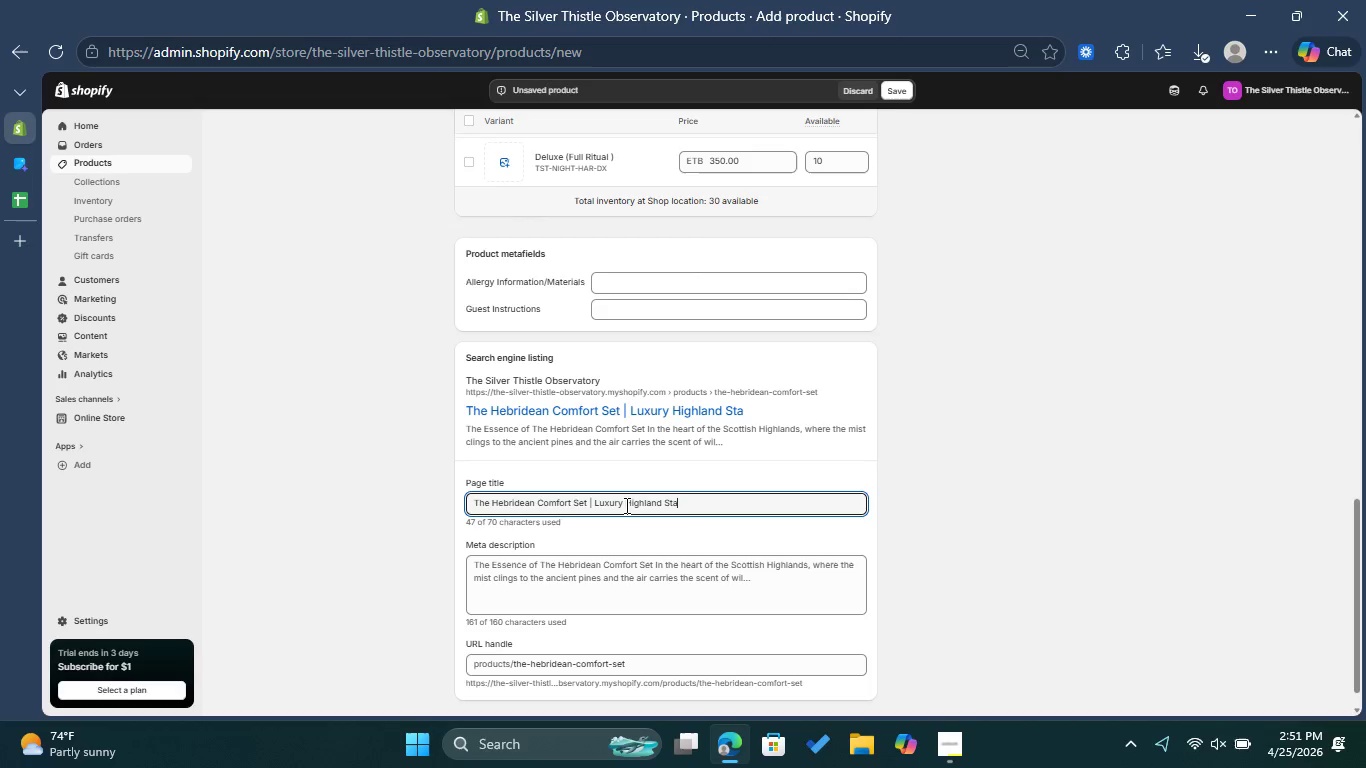 
type(rgazing )
 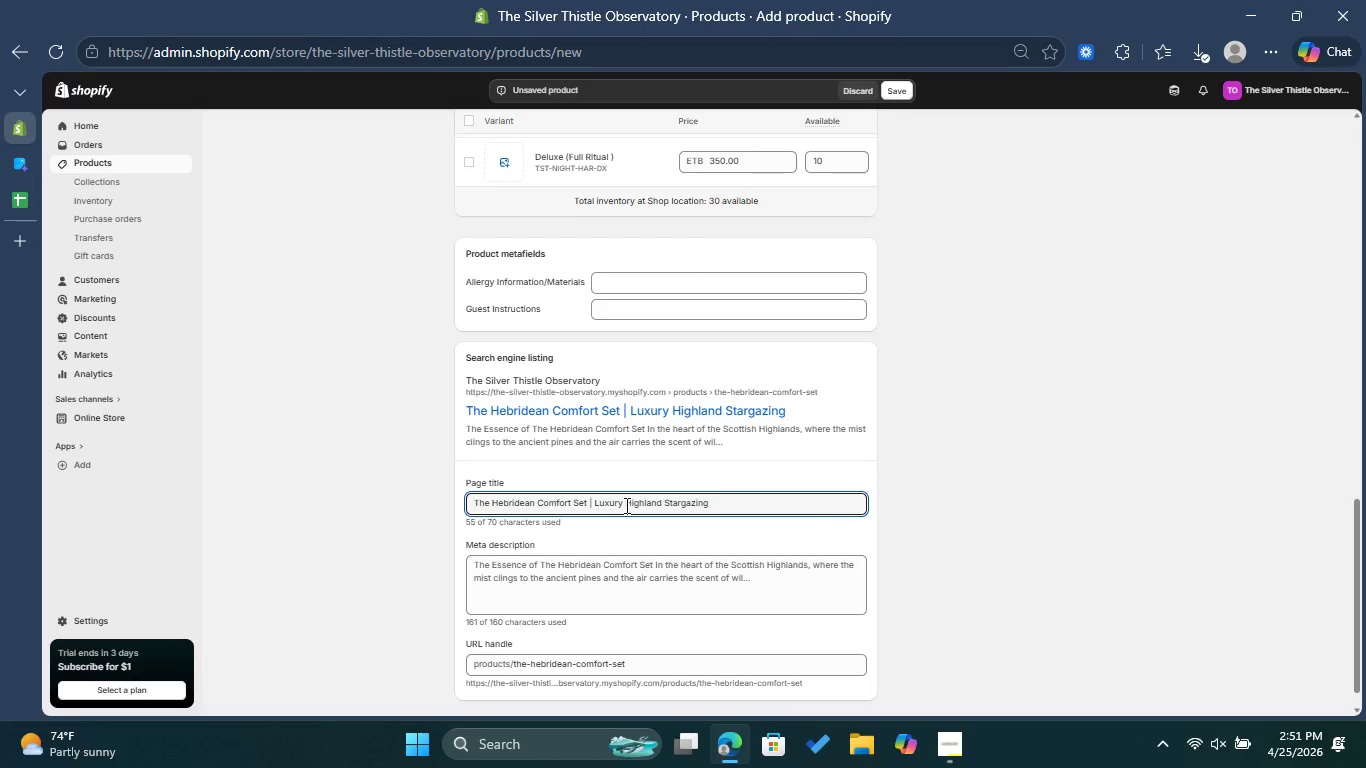 
left_click([670, 564])
 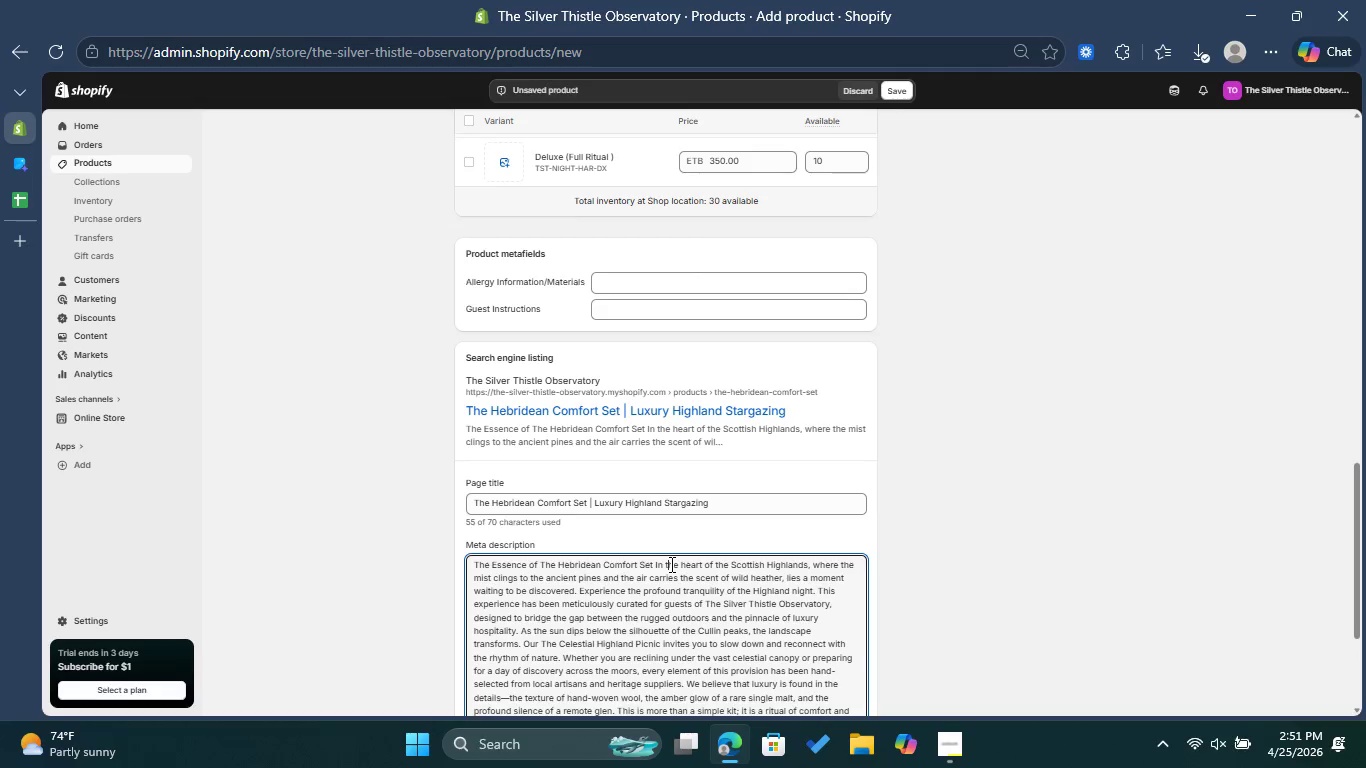 
scroll: coordinate [672, 566], scroll_direction: down, amount: 1.0
 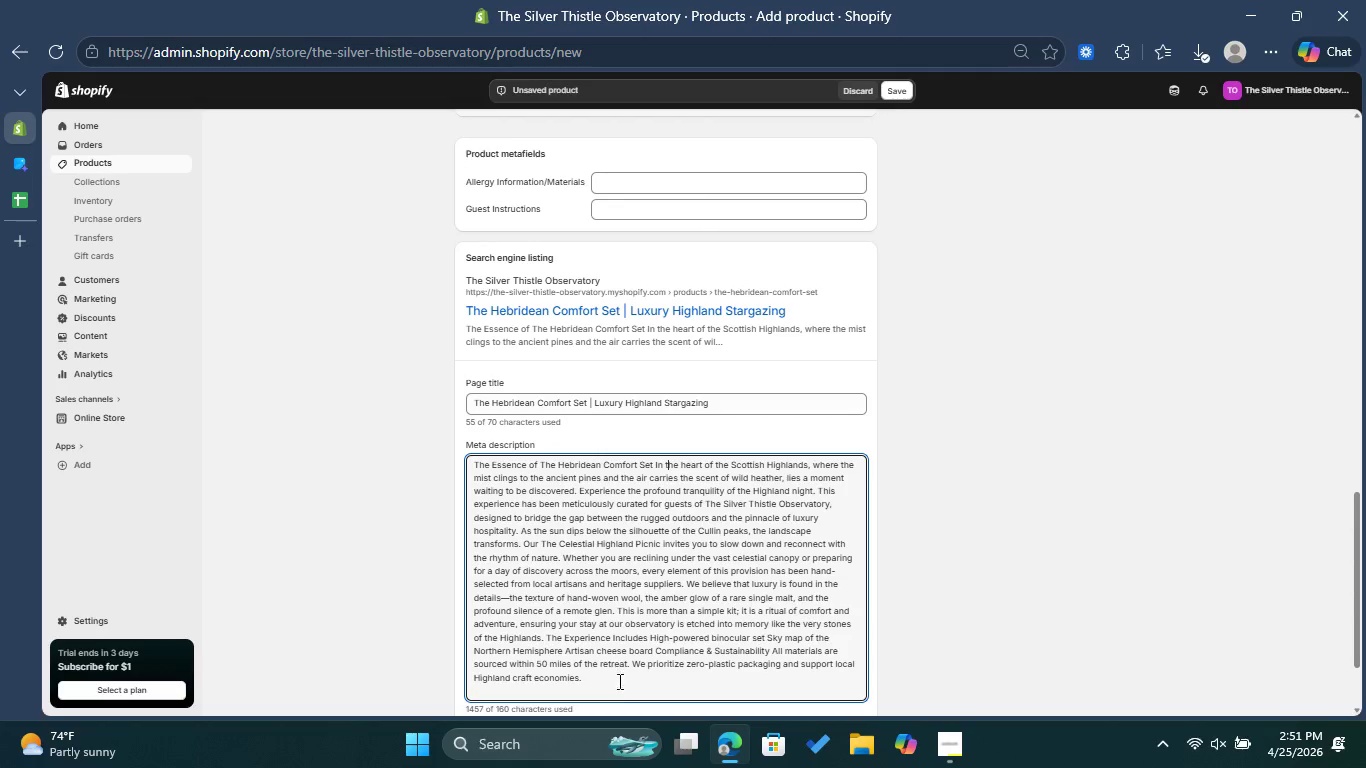 
left_click_drag(start_coordinate=[618, 685], to_coordinate=[446, 449])
 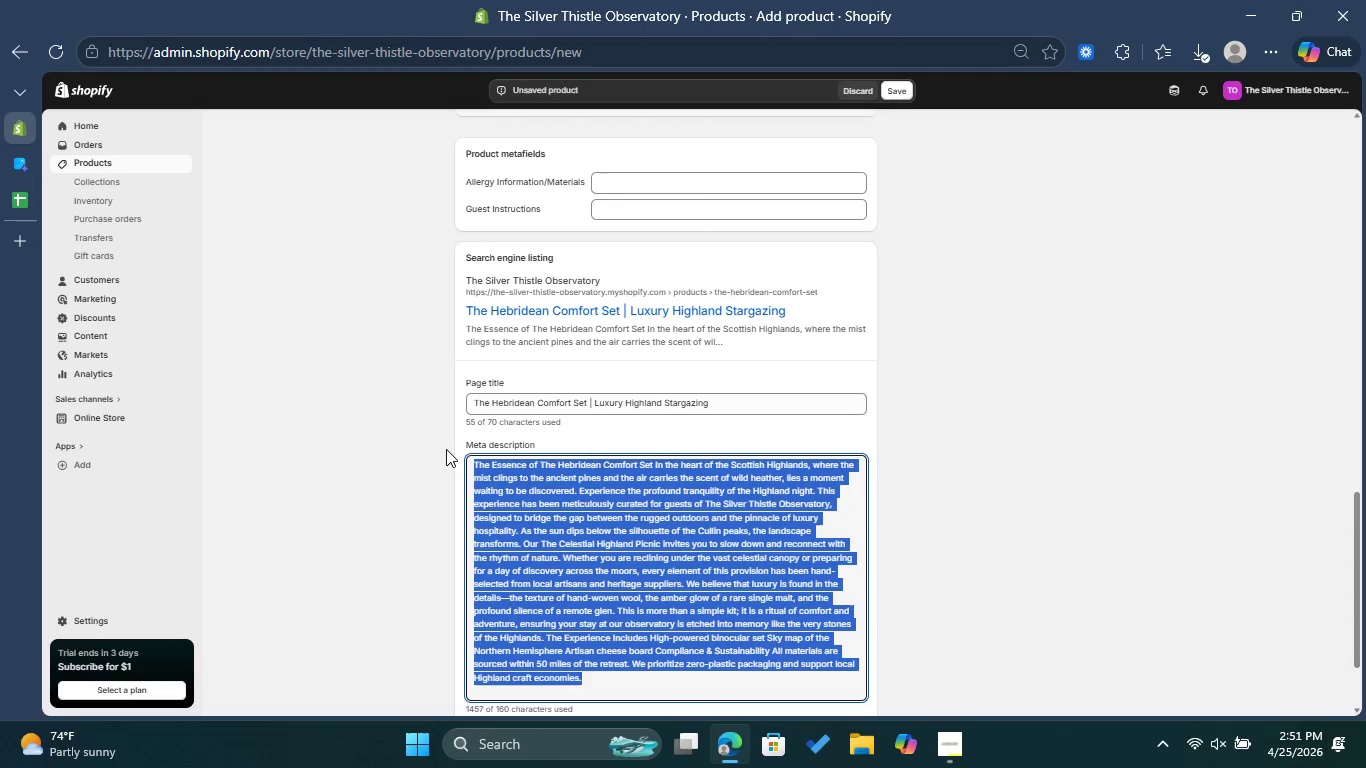 
key(Backspace)
 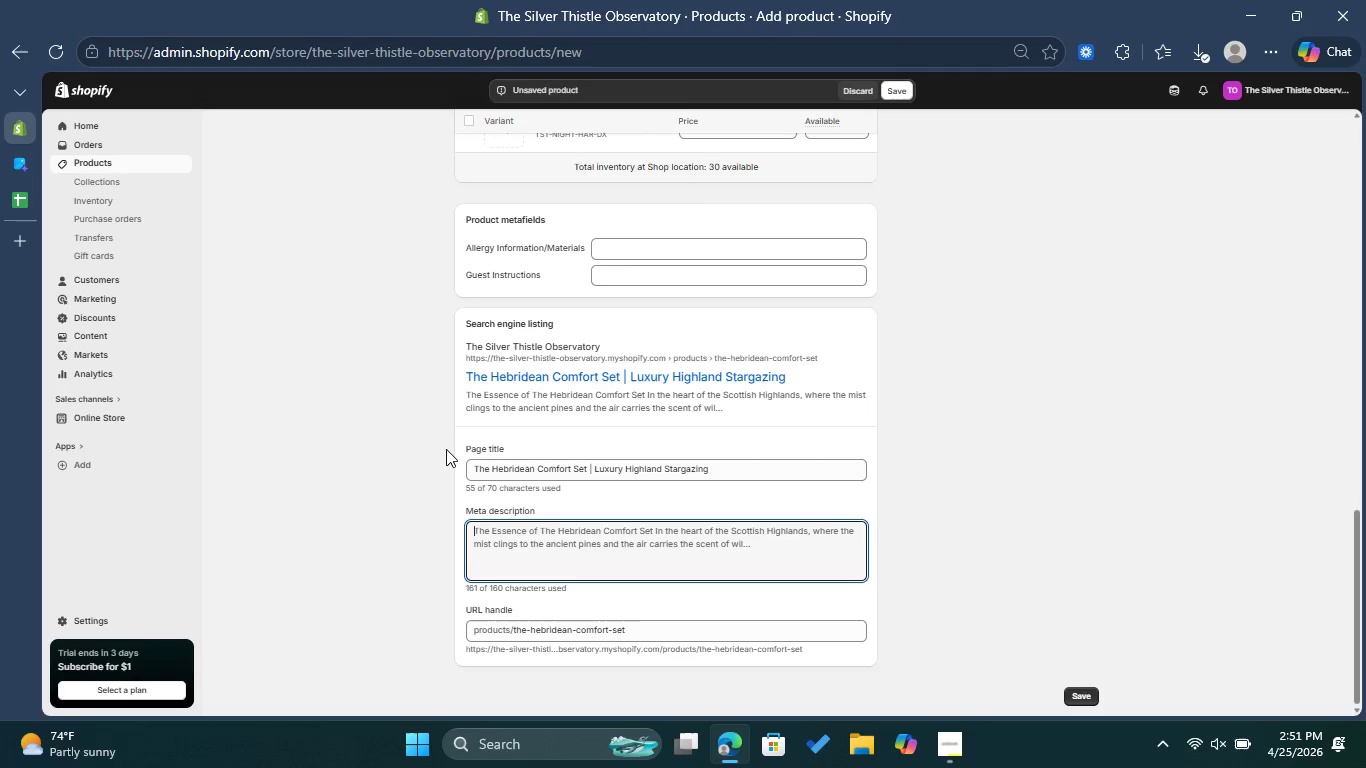 
wait(10.84)
 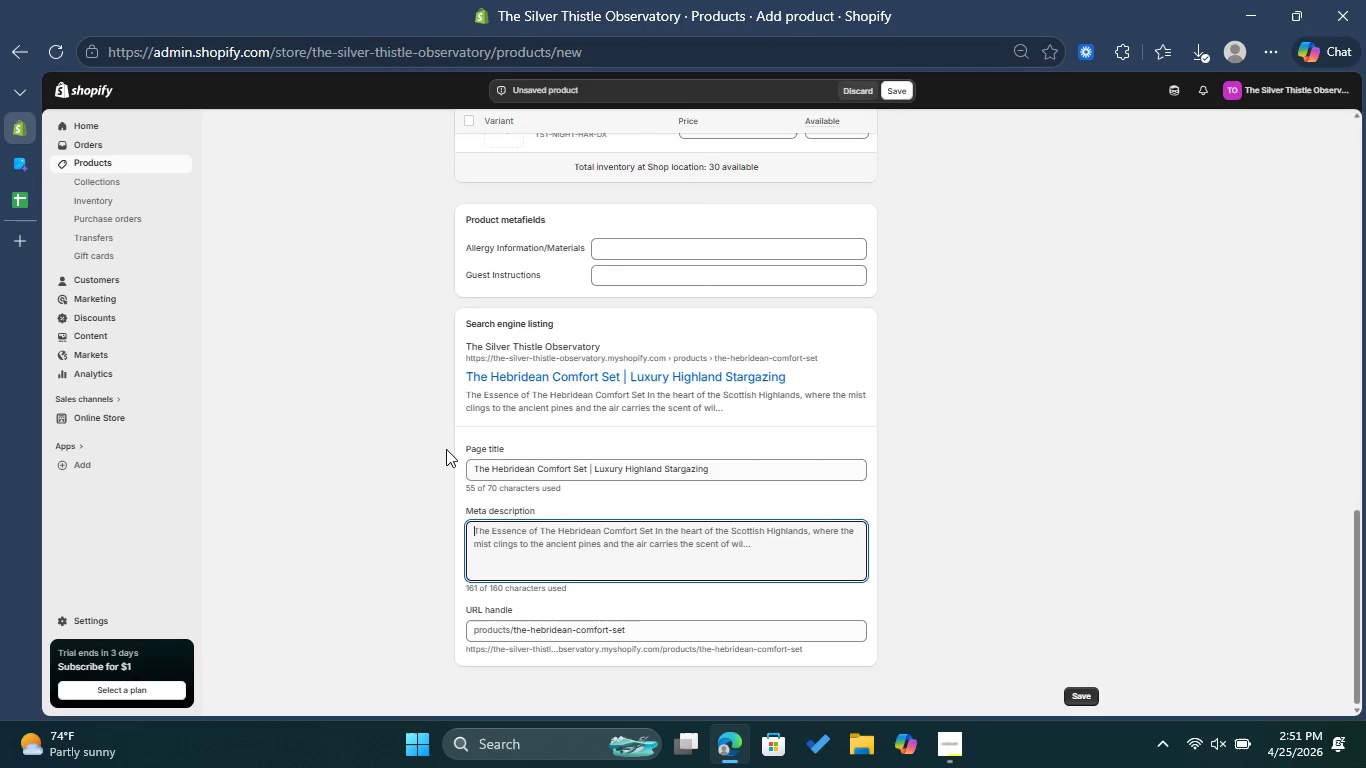 
type(Discovery the herbi)
 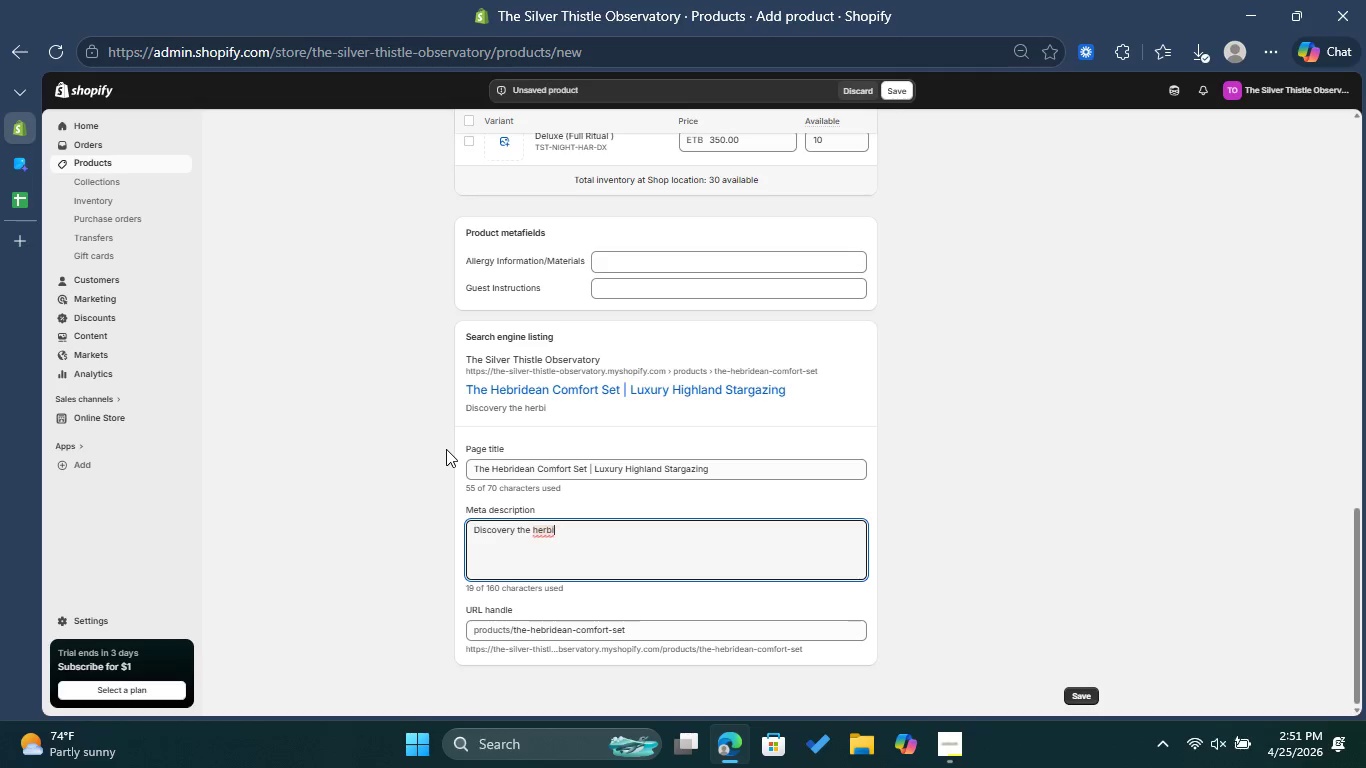 
wait(7.47)
 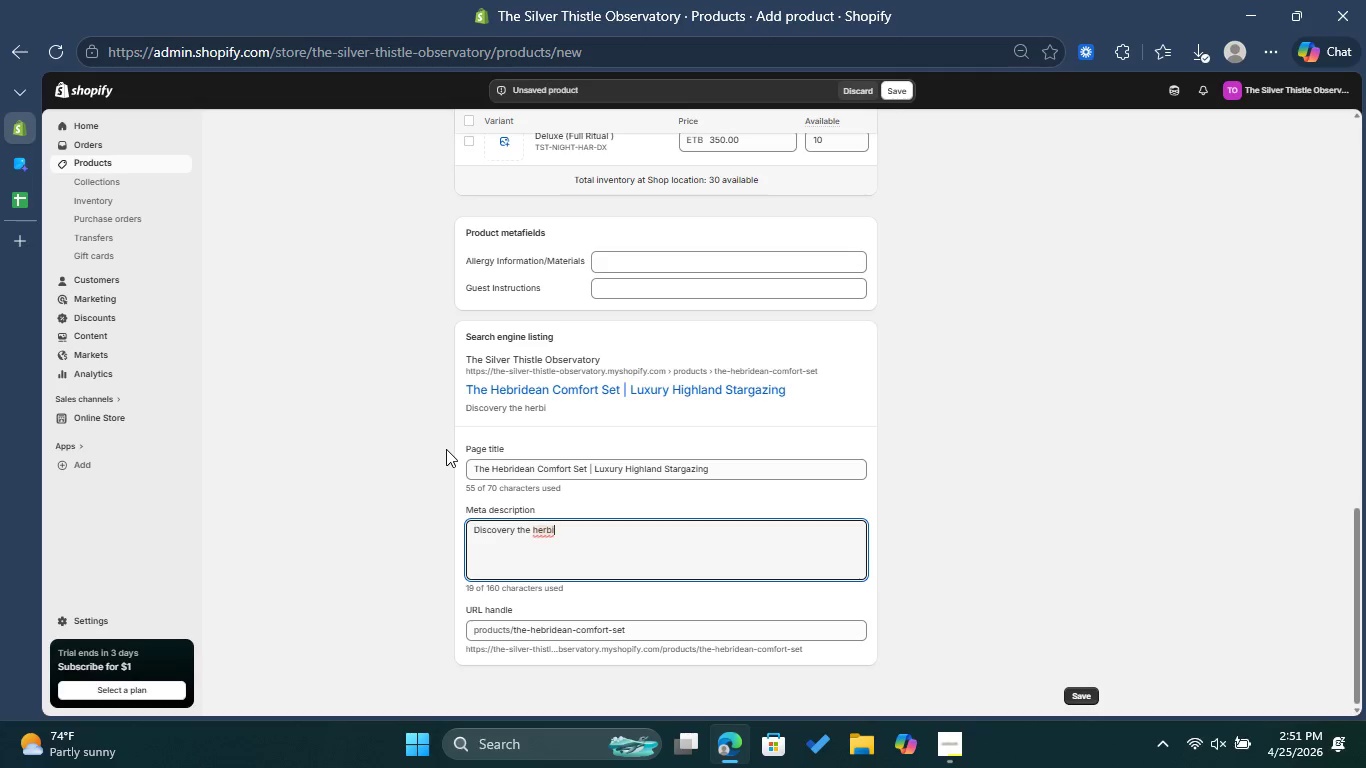 
type(dean cpo)
 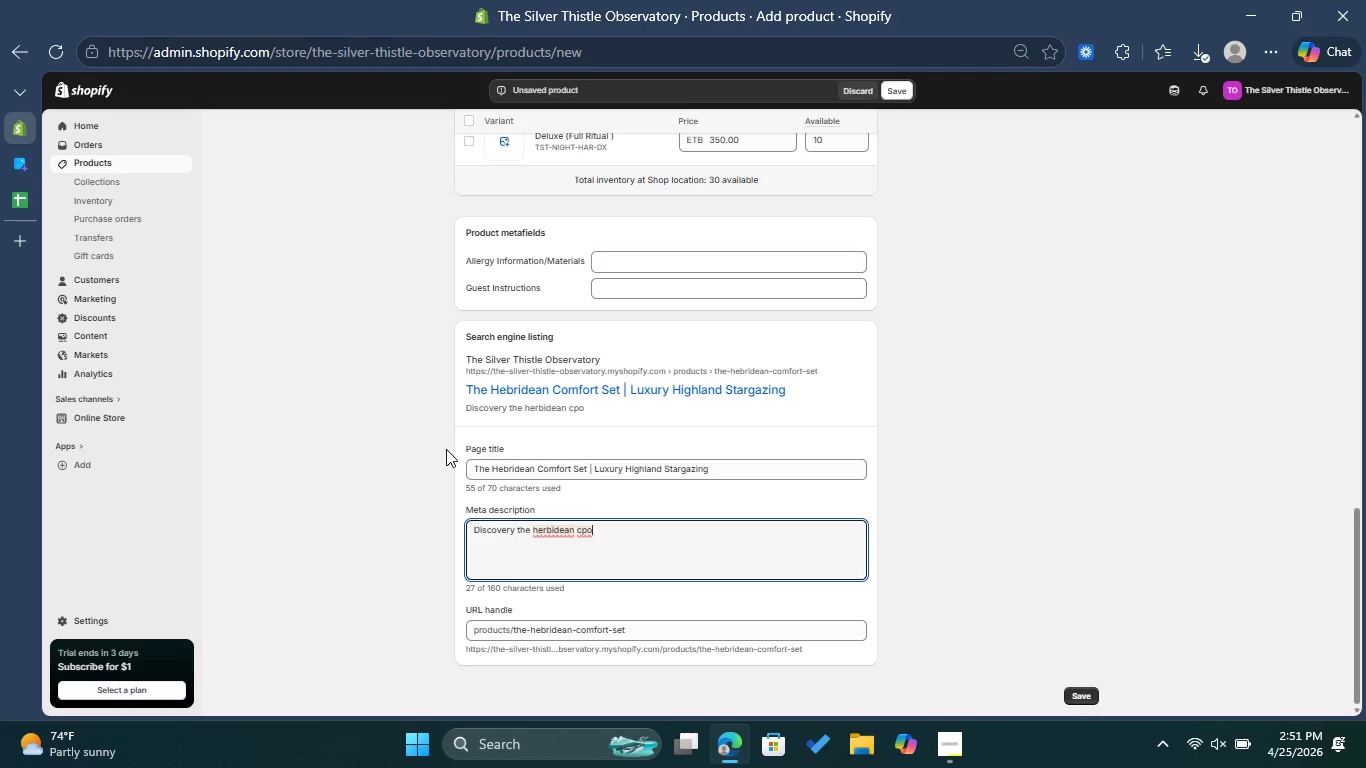 
key(Backspace)
key(Backspace)
type(omfort )
 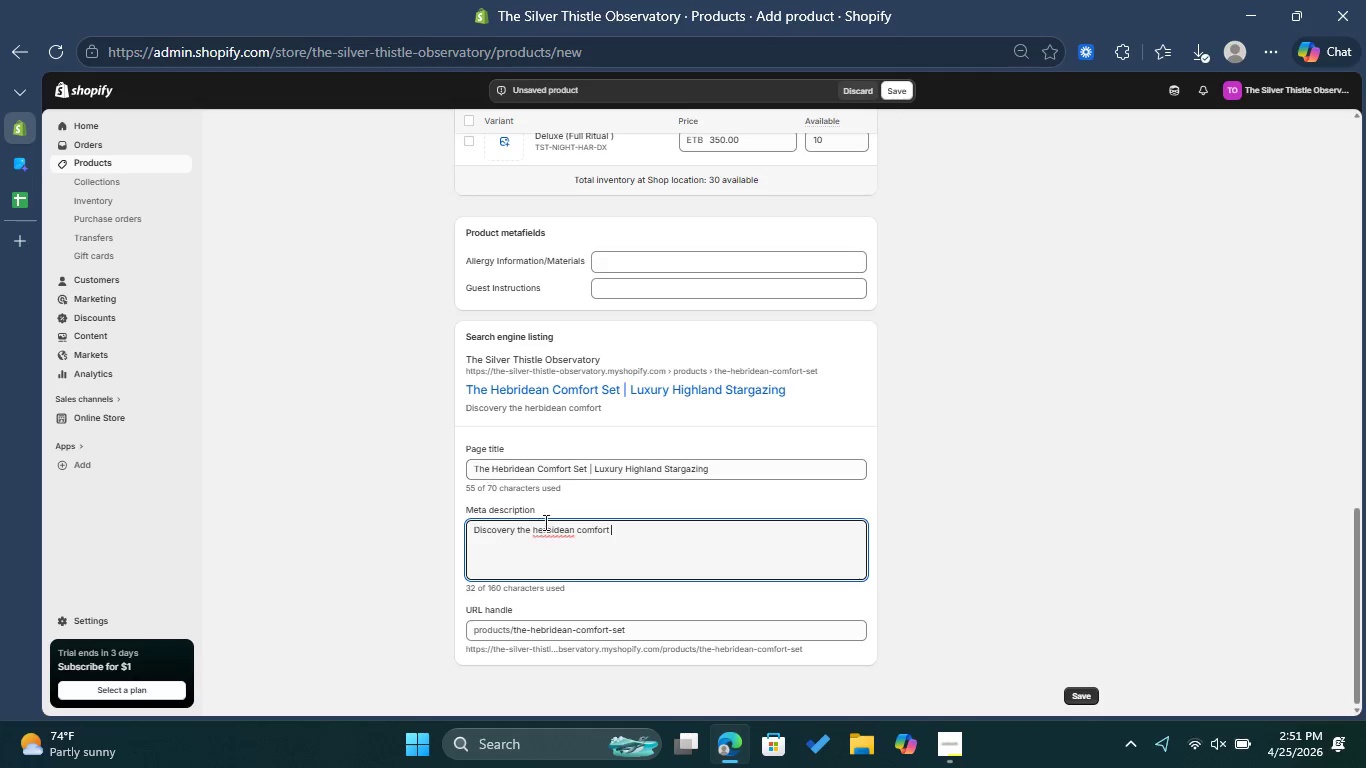 
left_click([560, 535])
 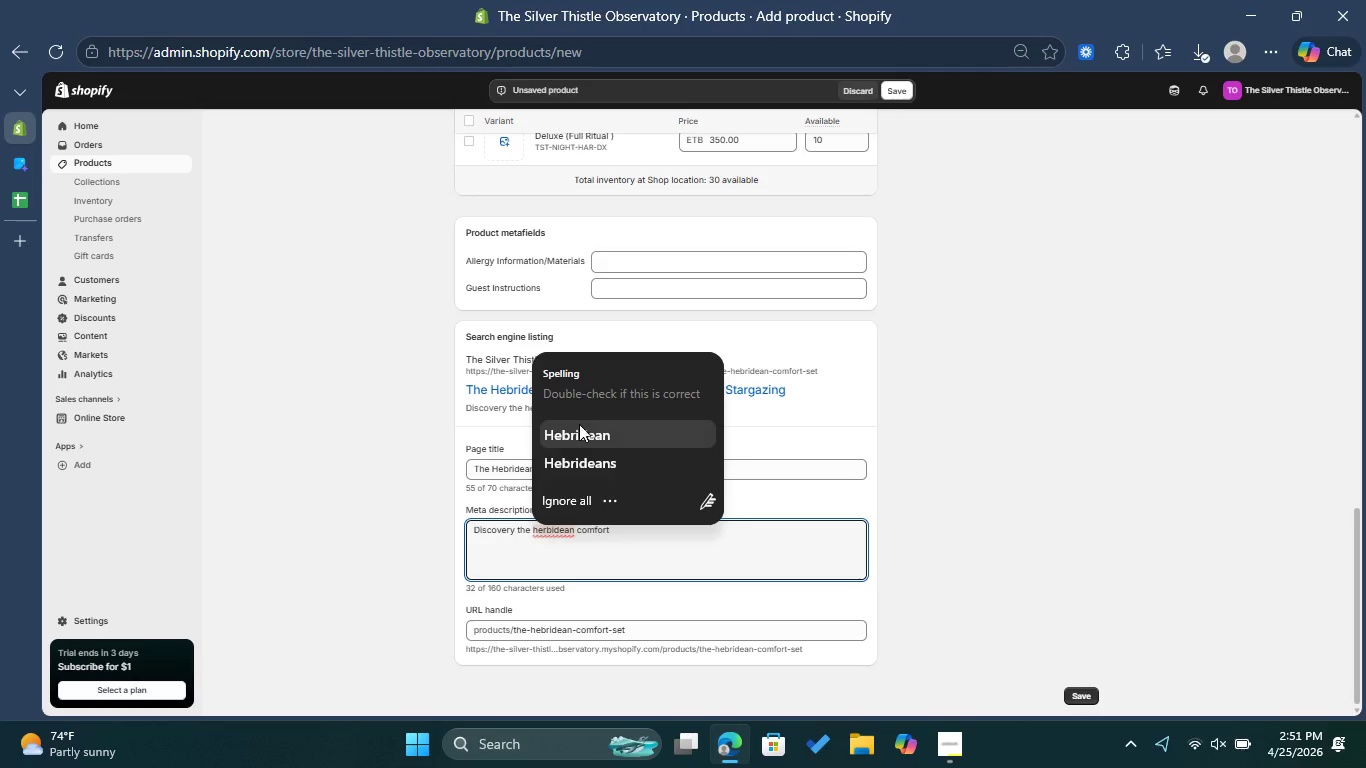 
left_click([584, 428])
 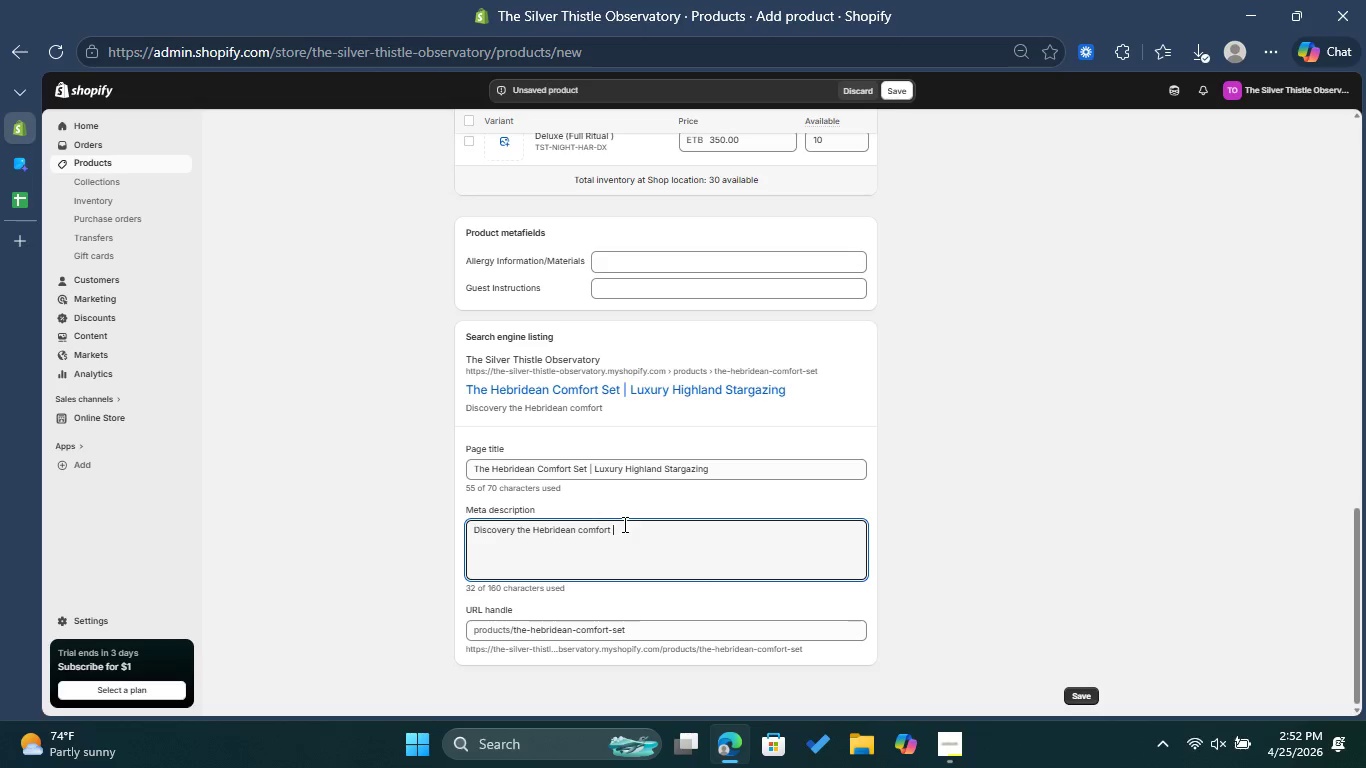 
wait(7.88)
 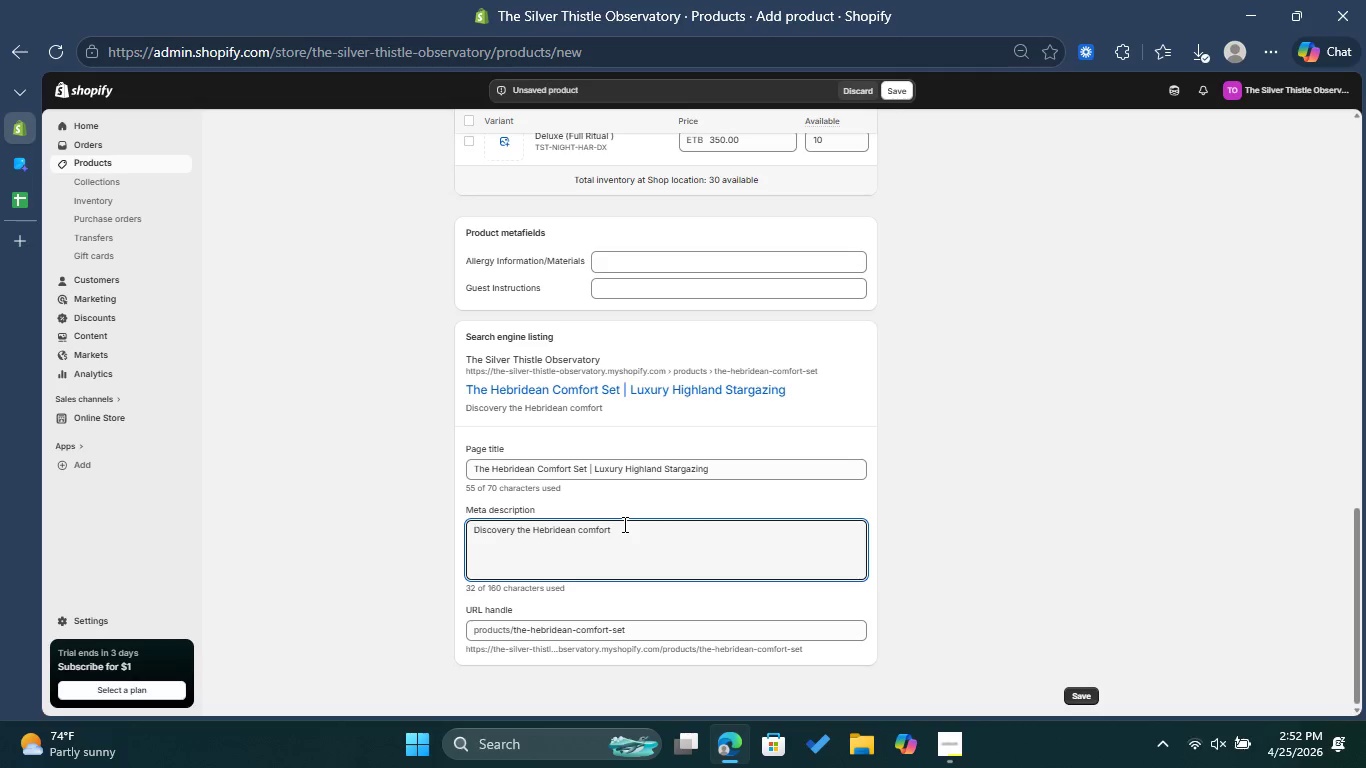 
type(set at t)
key(Backspace)
type(The Silver )
 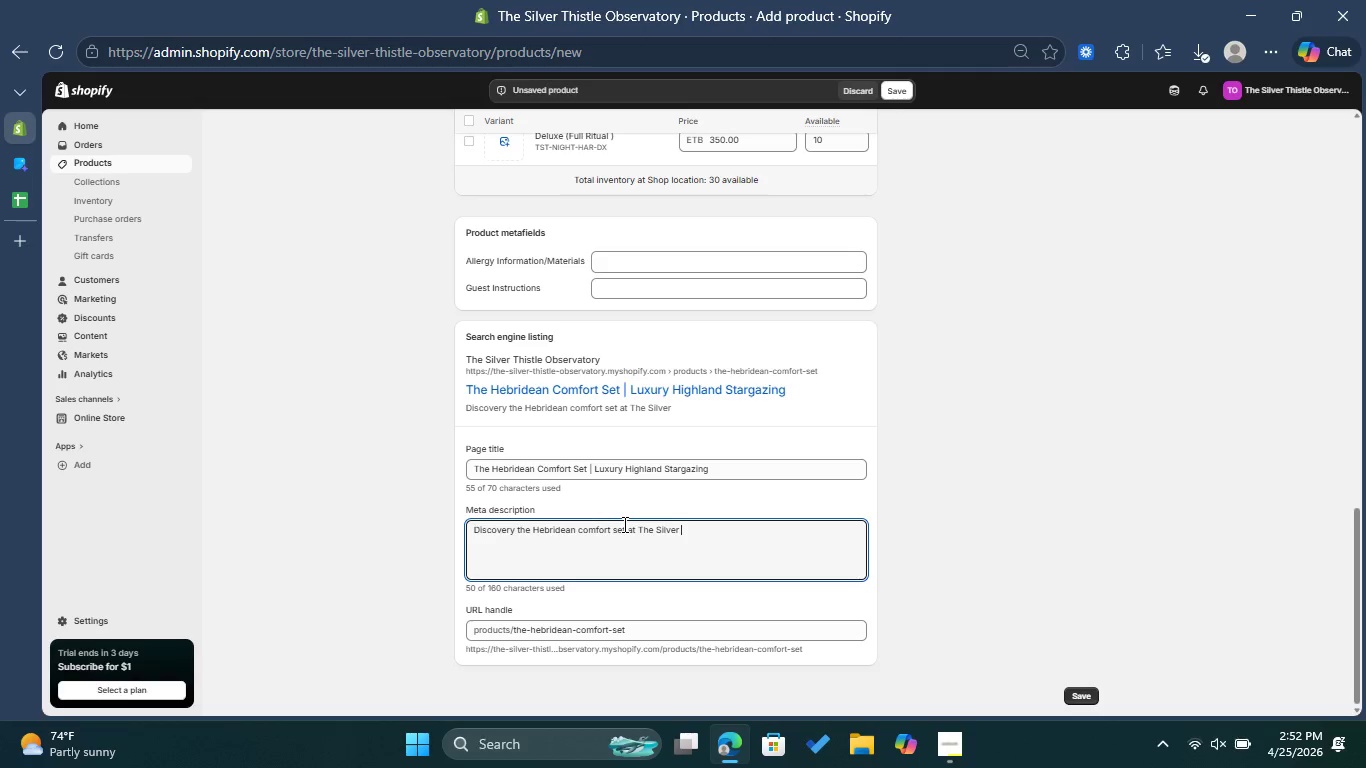 
wait(6.84)
 